 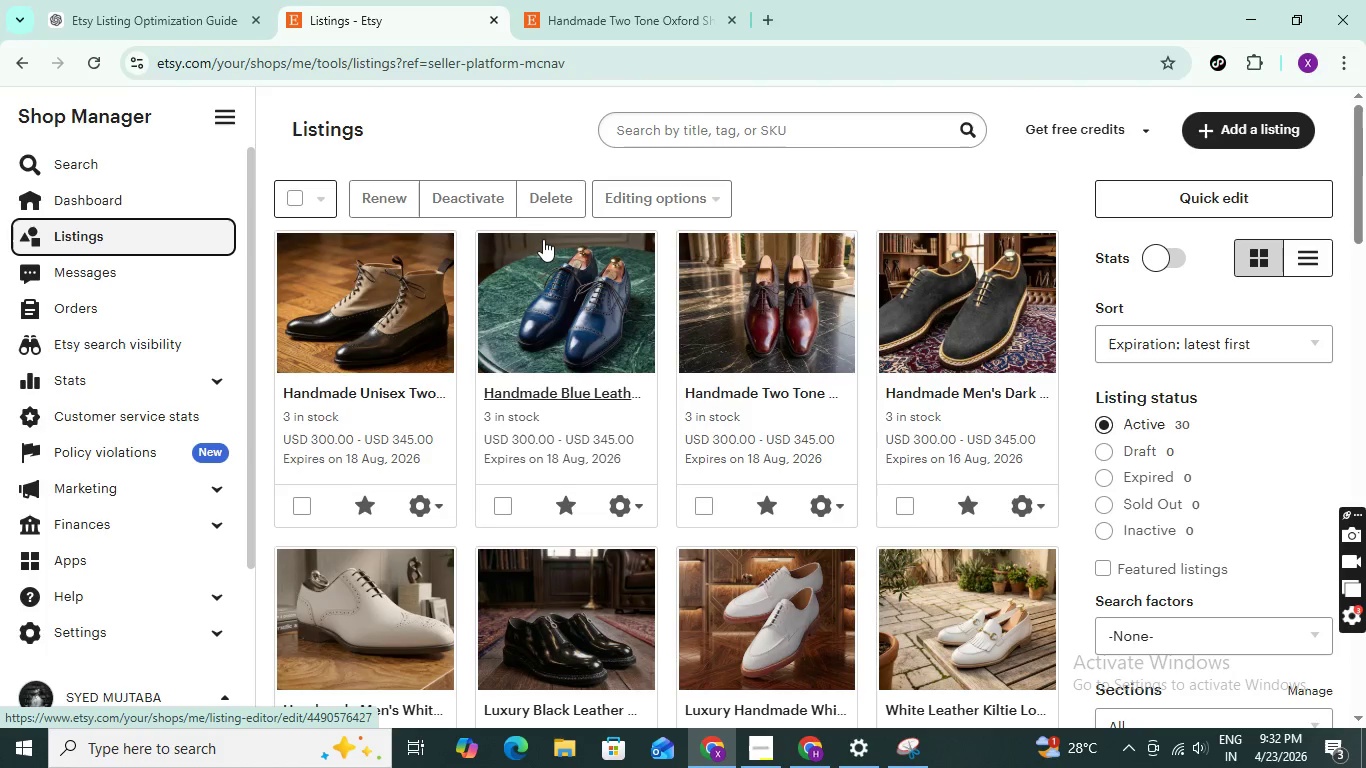 
scroll: coordinate [412, 296], scroll_direction: up, amount: 3.0
 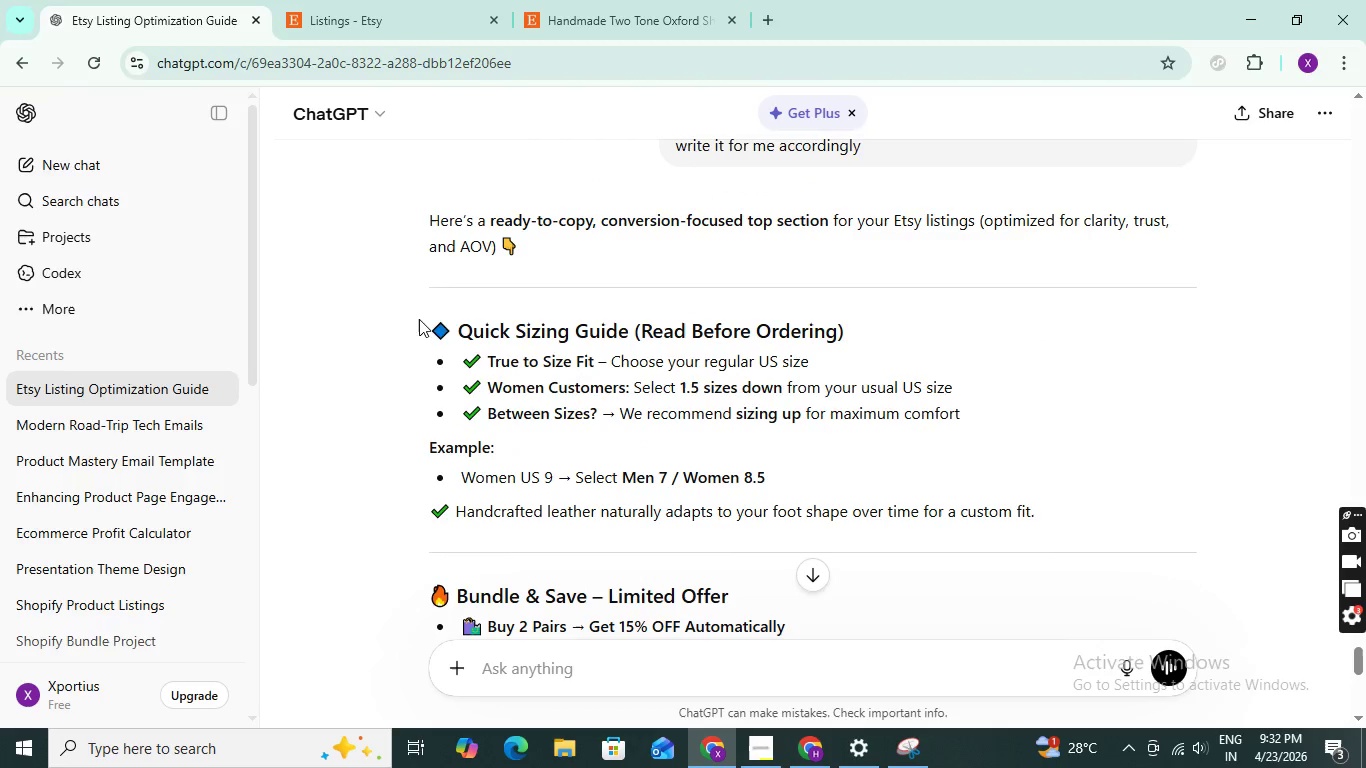 
left_click_drag(start_coordinate=[420, 320], to_coordinate=[951, 506])
 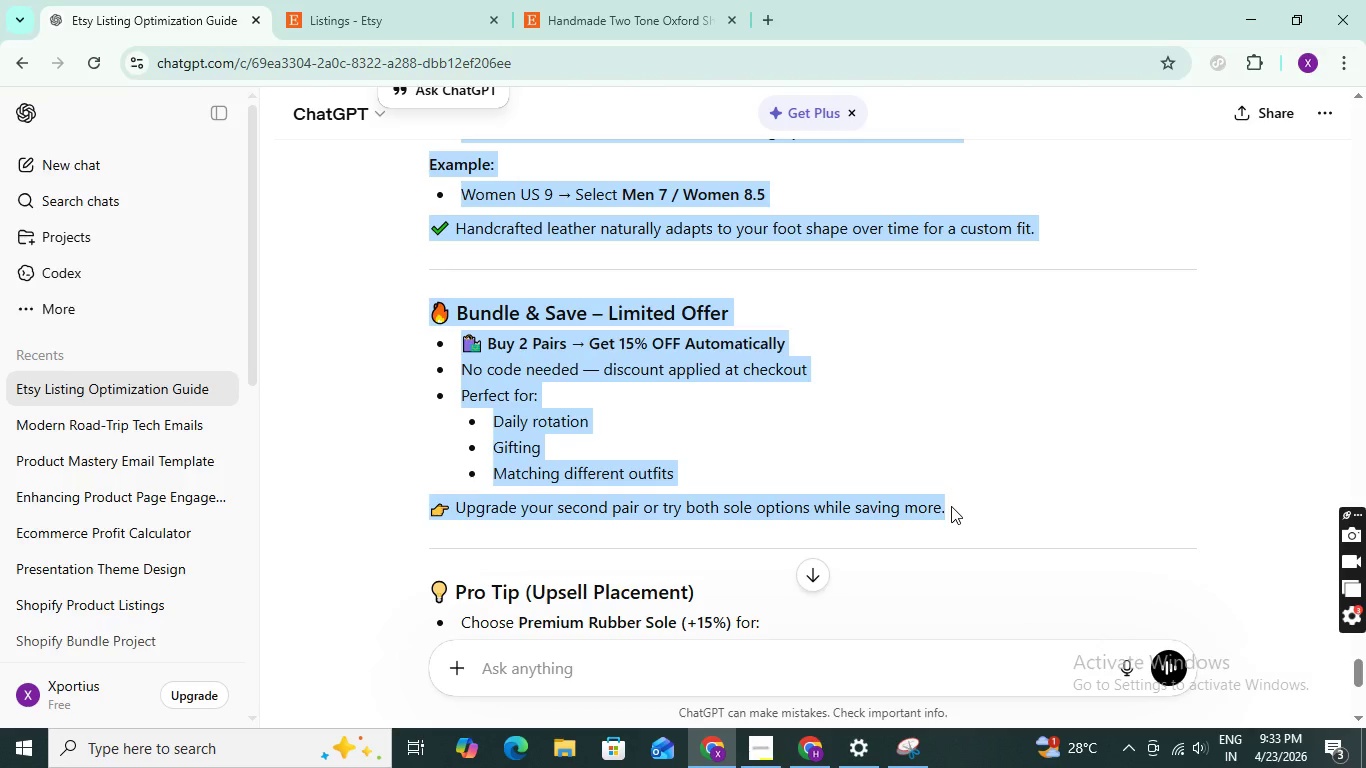 
key(Control+C)
 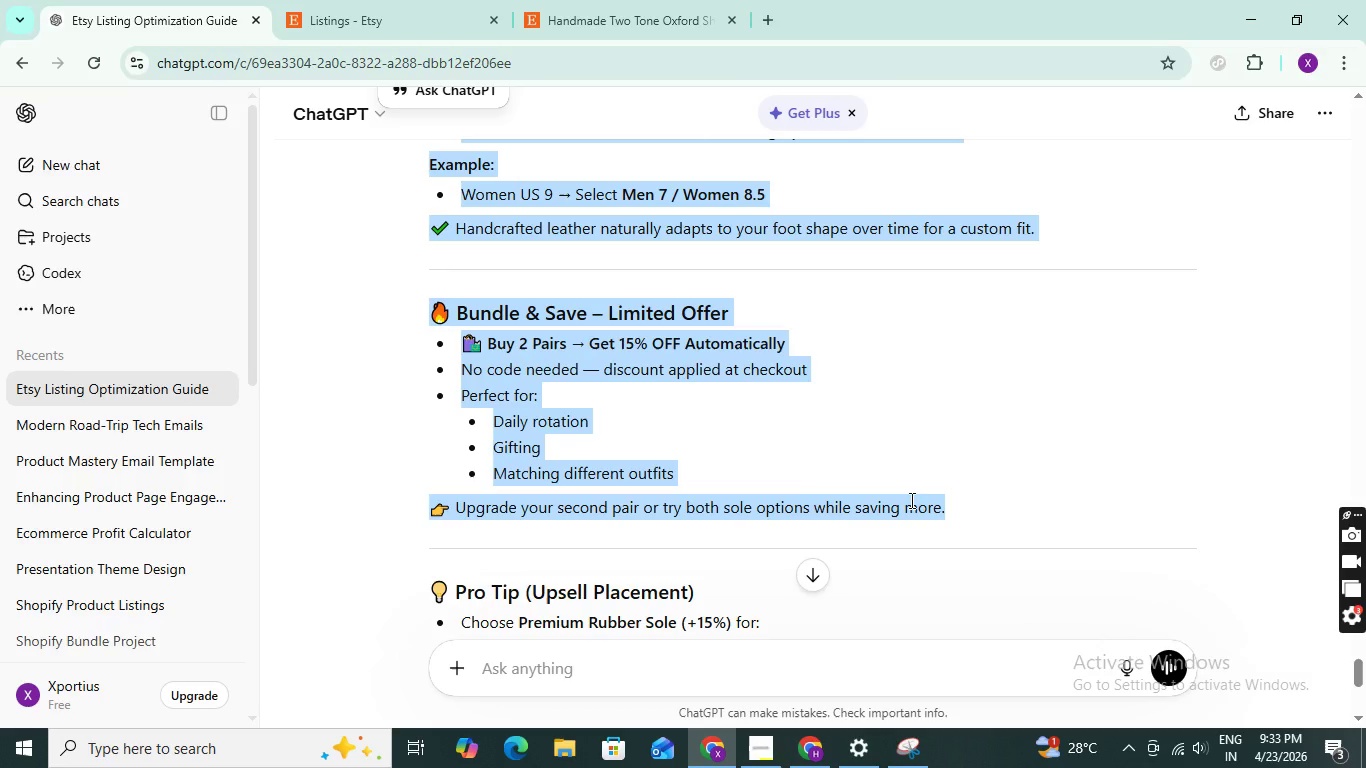 
key(Control+C)
 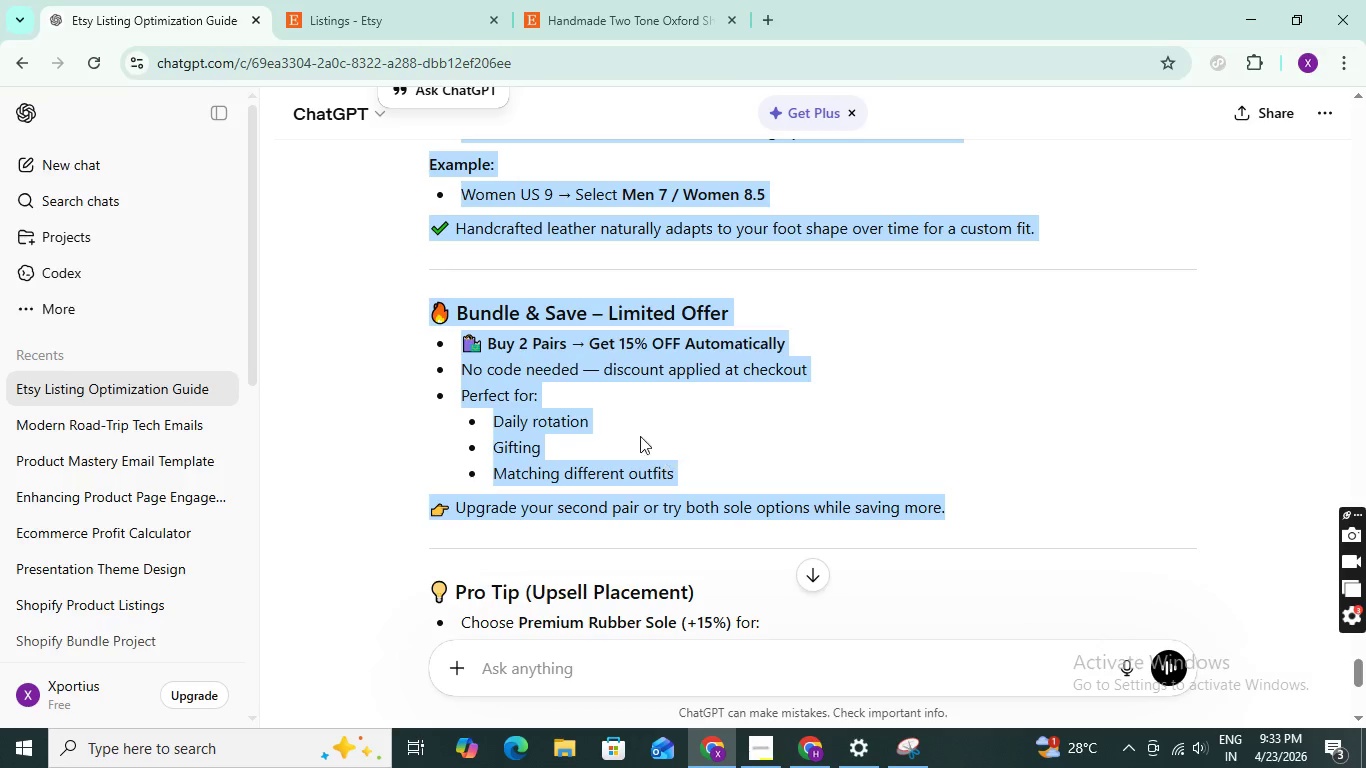 
key(Control+C)
 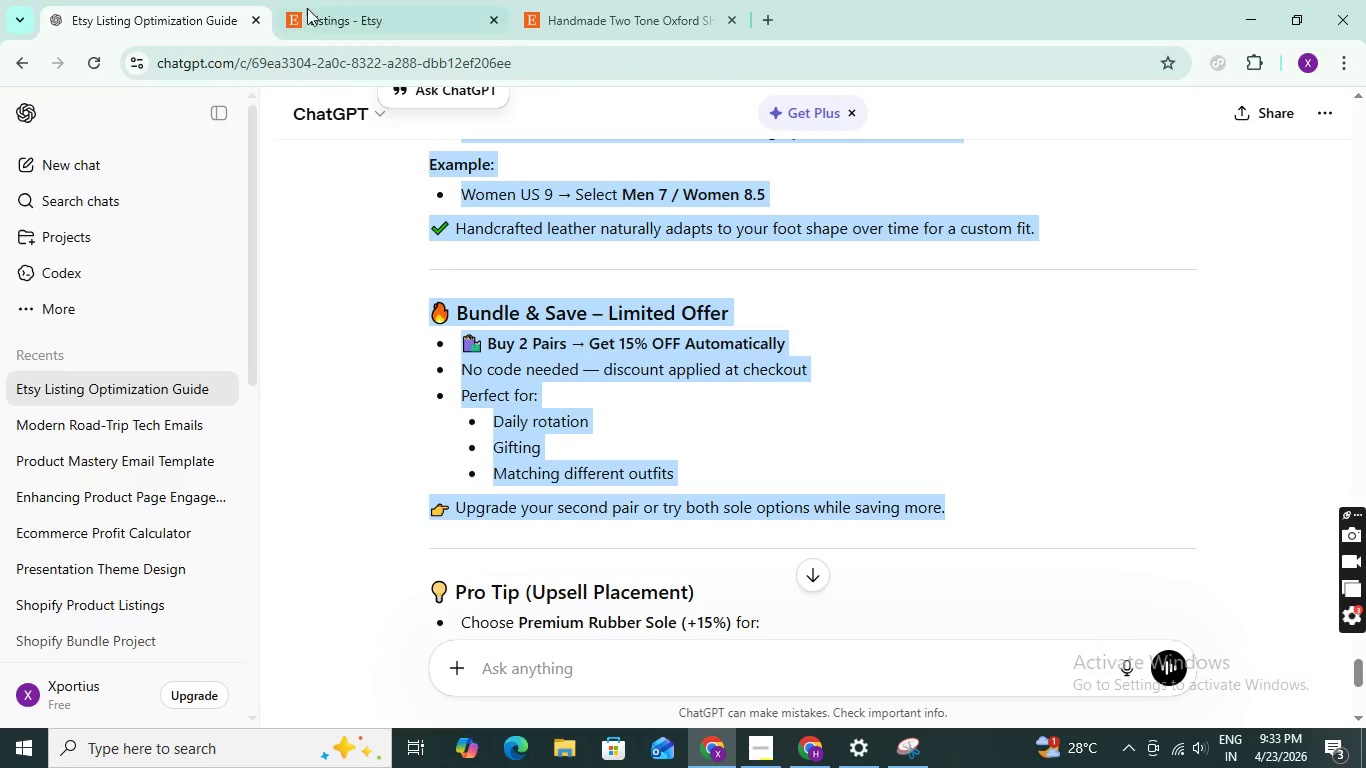 
left_click([336, 0])
 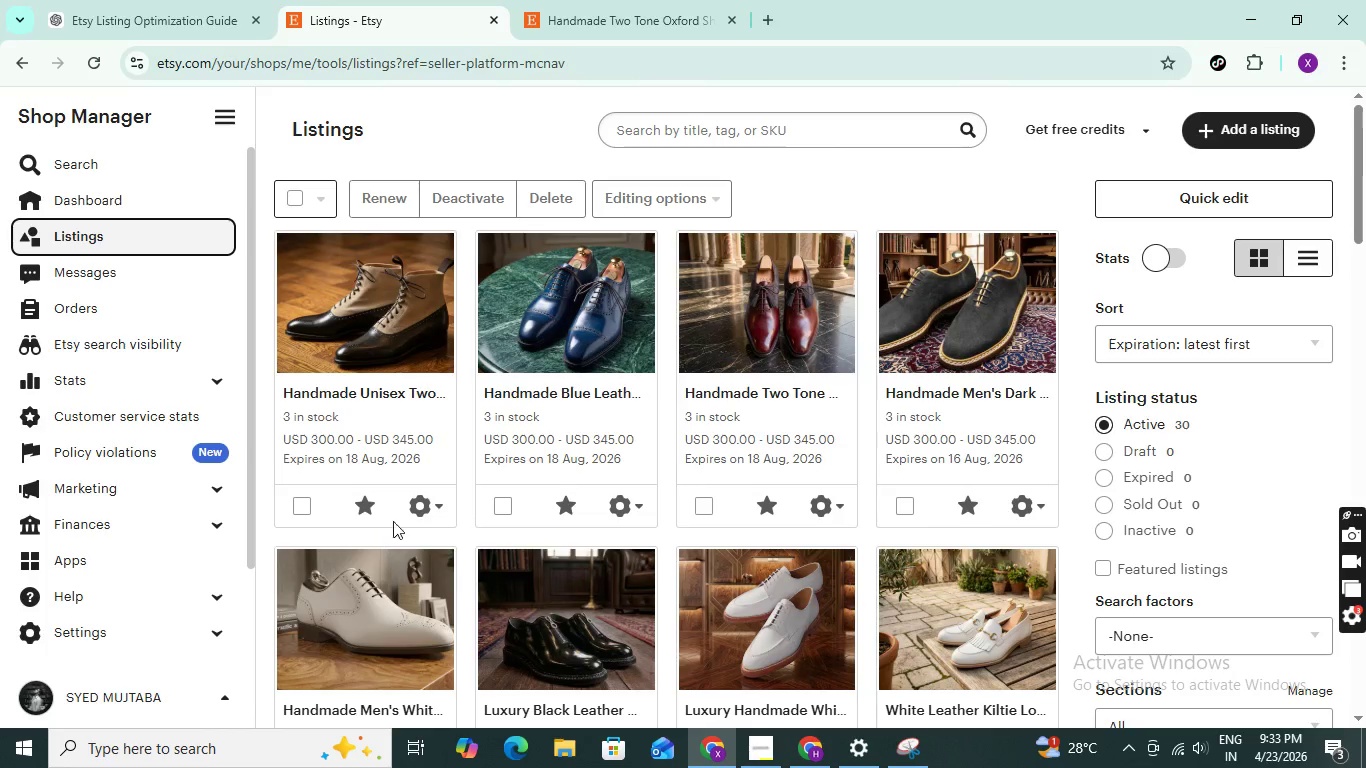 
left_click([427, 507])
 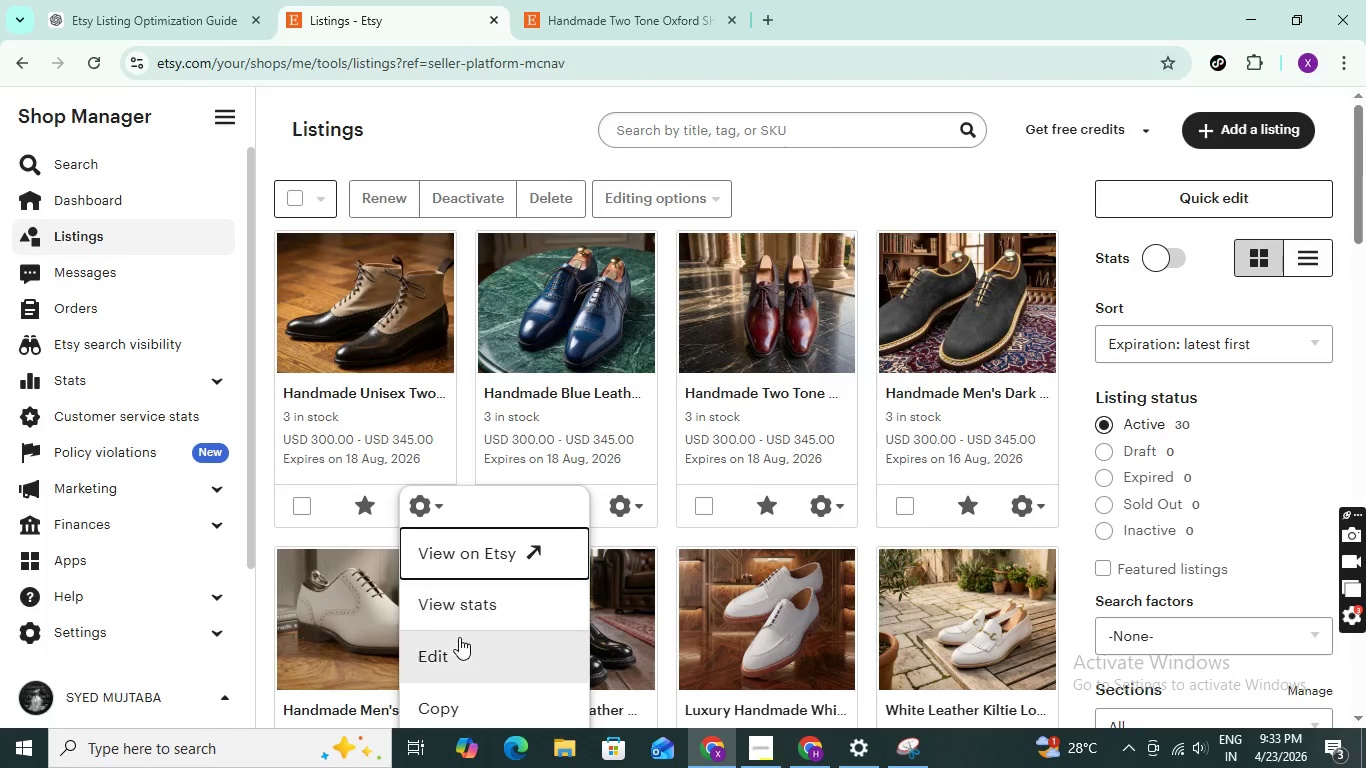 
left_click([459, 651])
 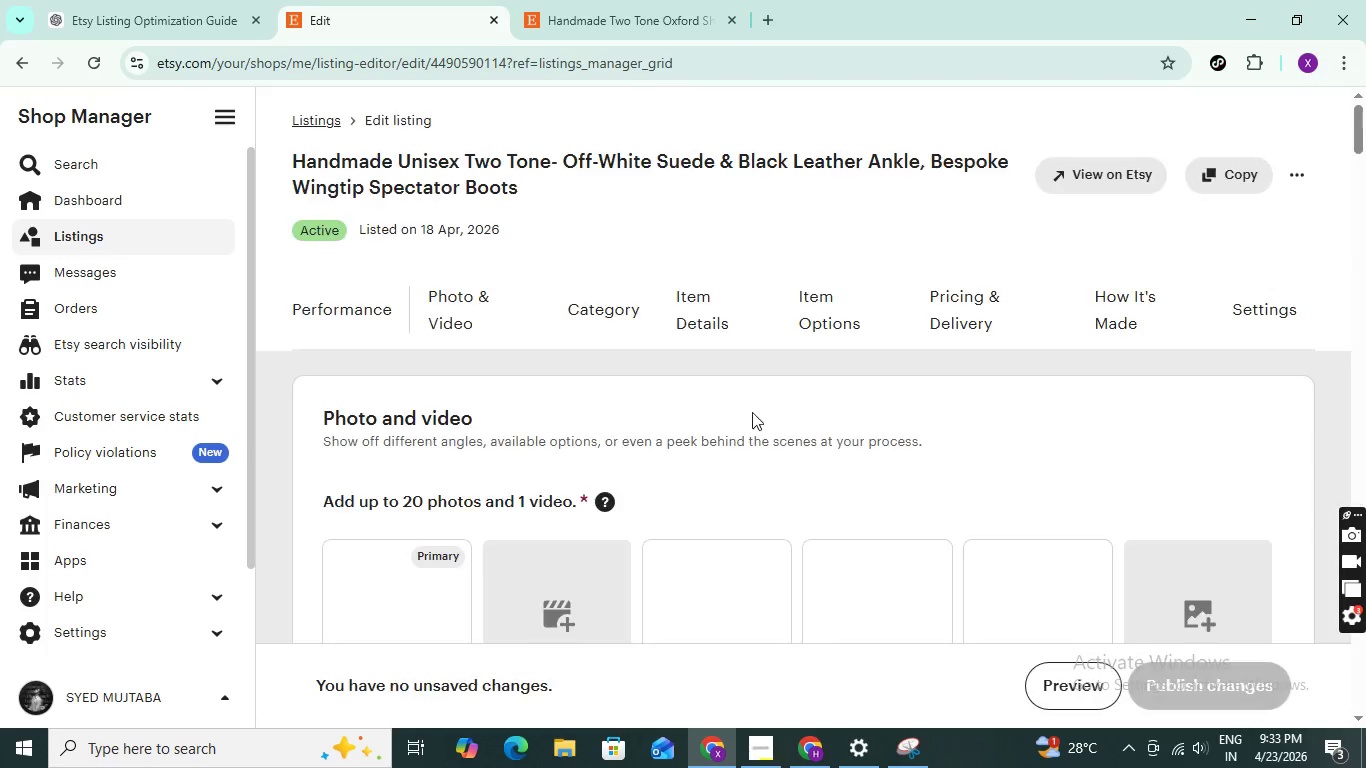 
scroll: coordinate [481, 443], scroll_direction: down, amount: 14.0
 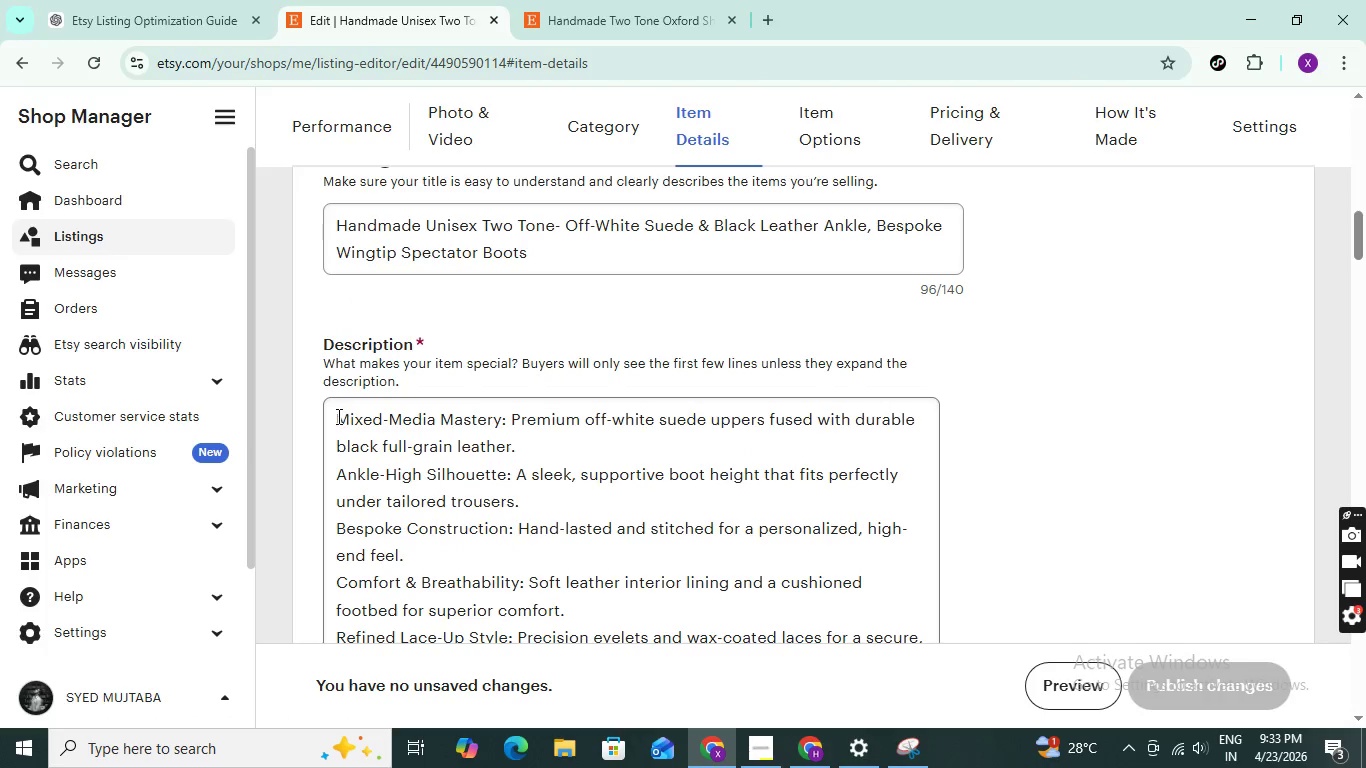 
left_click([337, 416])
 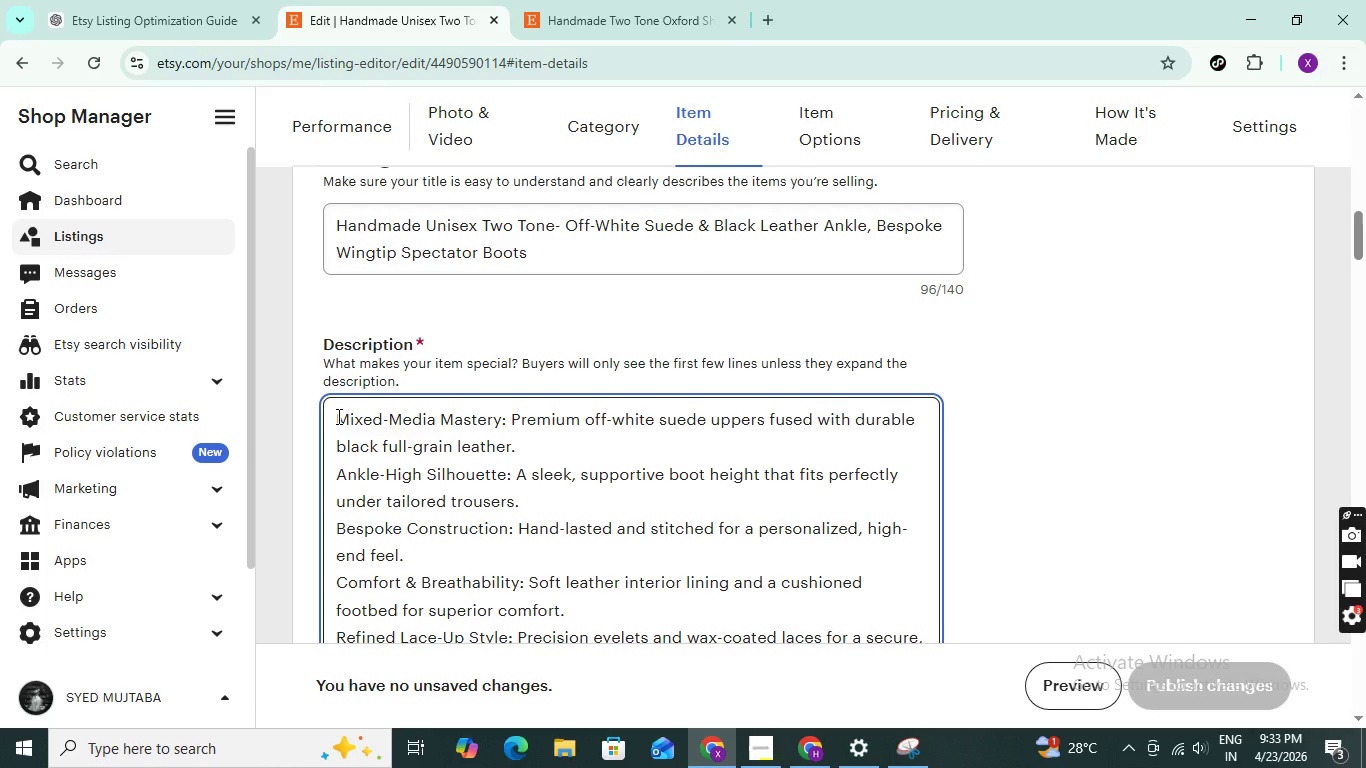 
key(Enter)
 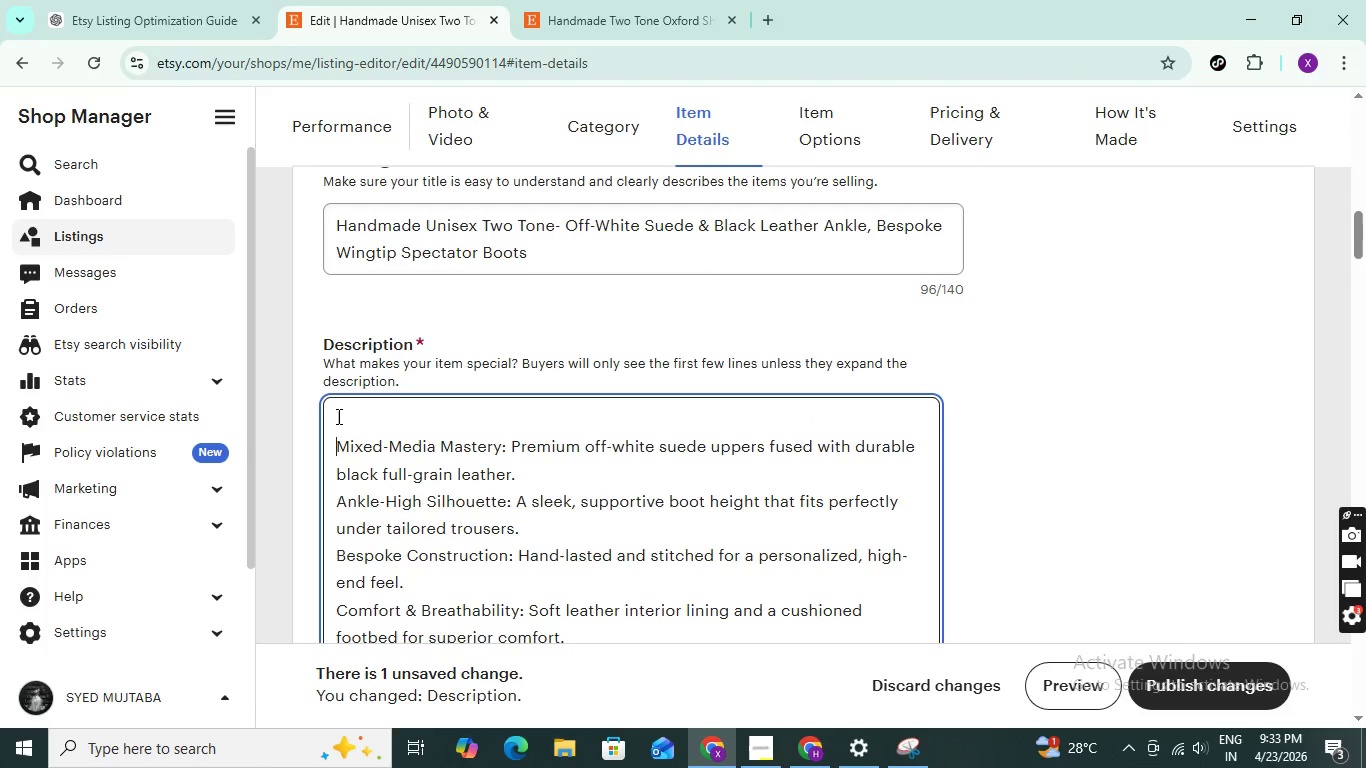 
key(ArrowUp)
 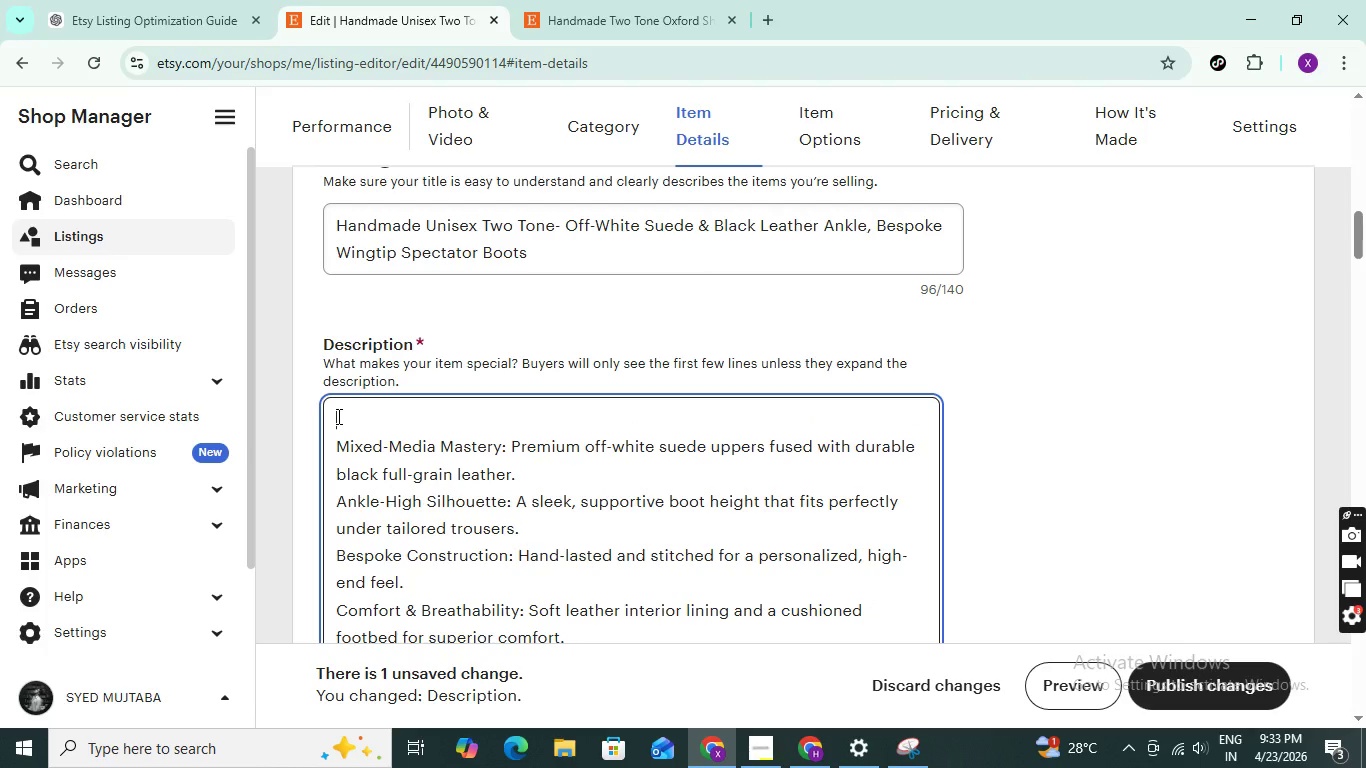 
key(Control+V)
 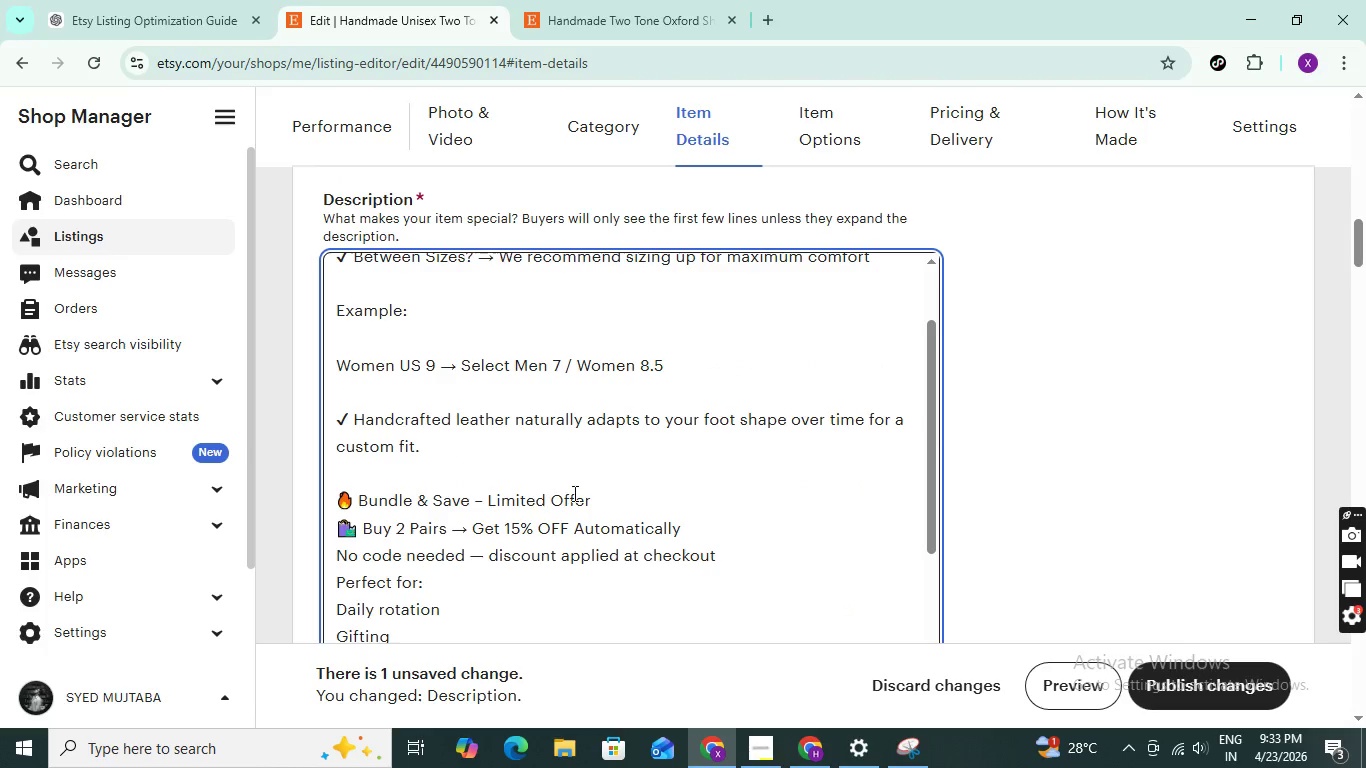 
scroll: coordinate [677, 509], scroll_direction: down, amount: 2.0
 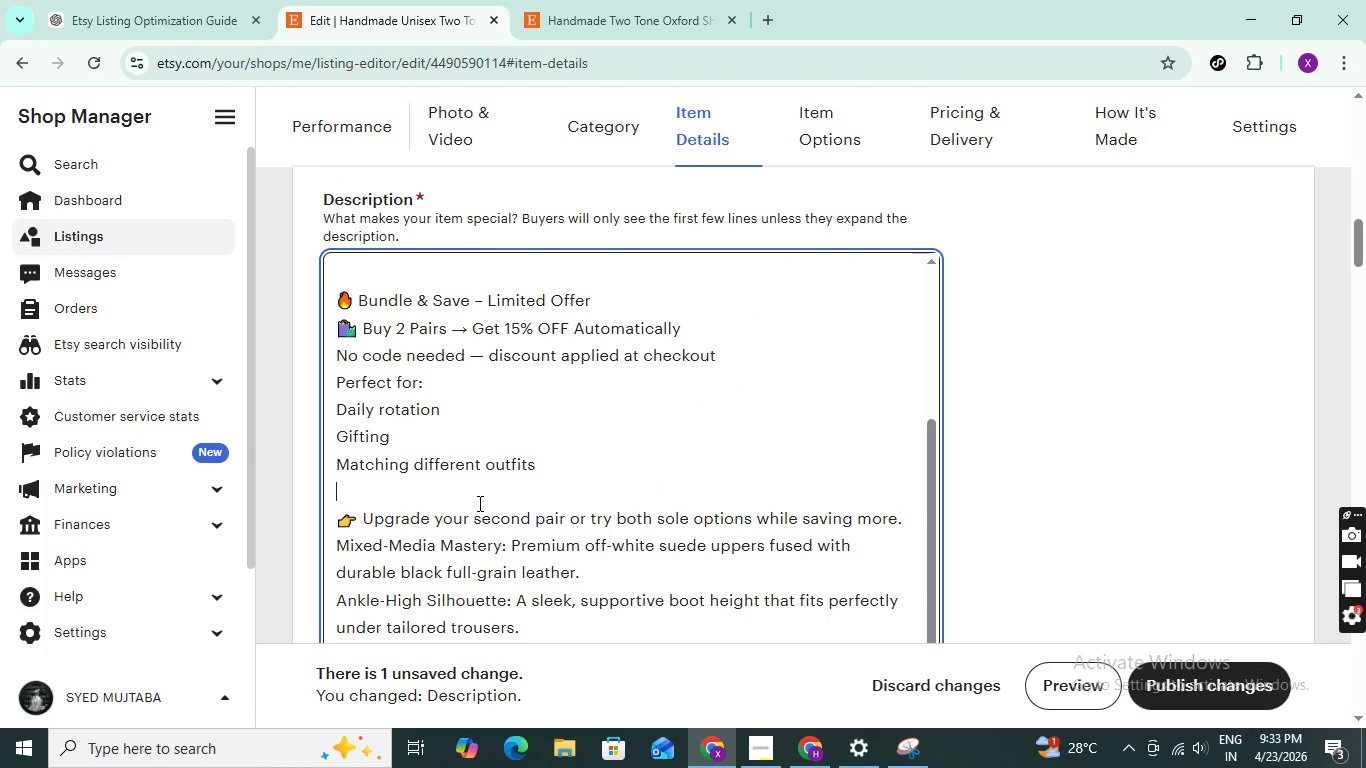 
scroll: coordinate [555, 500], scroll_direction: up, amount: 6.0
 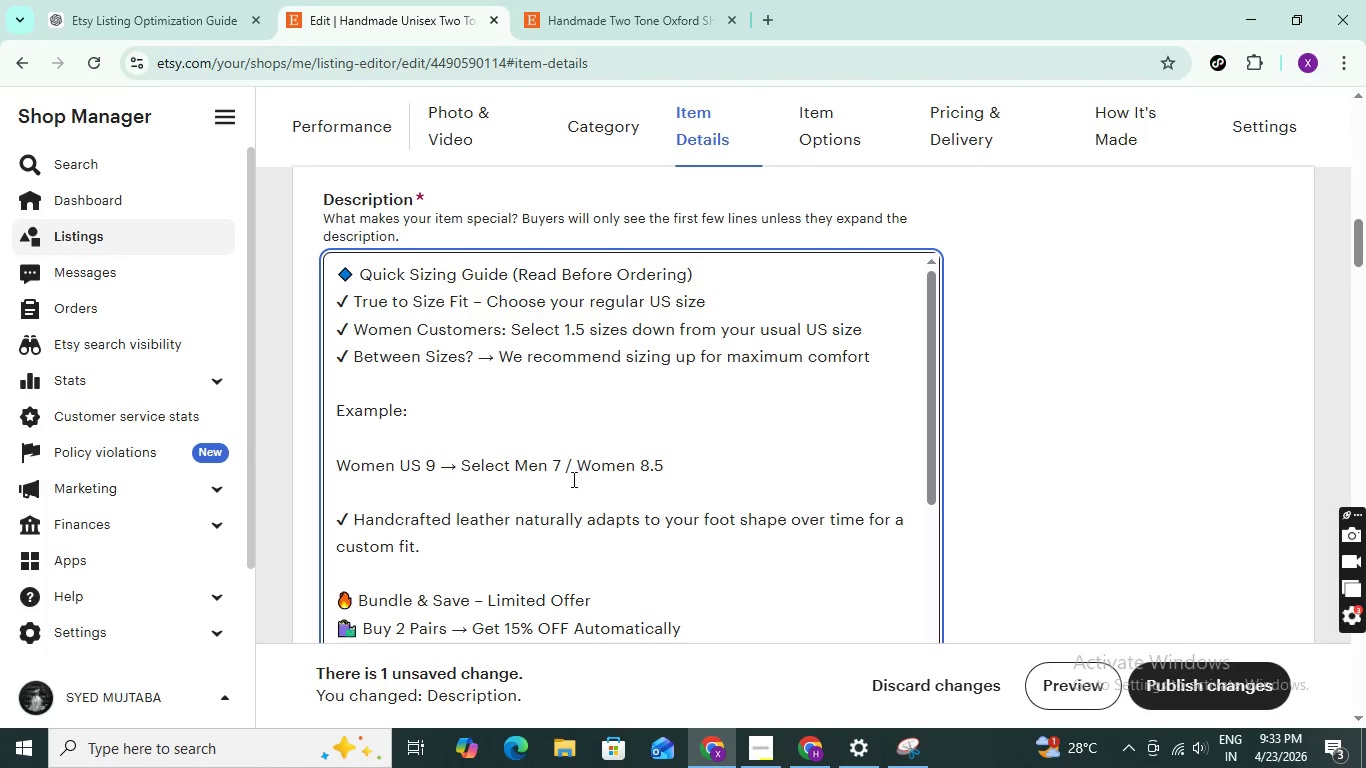 
scroll: coordinate [549, 491], scroll_direction: down, amount: 3.0
 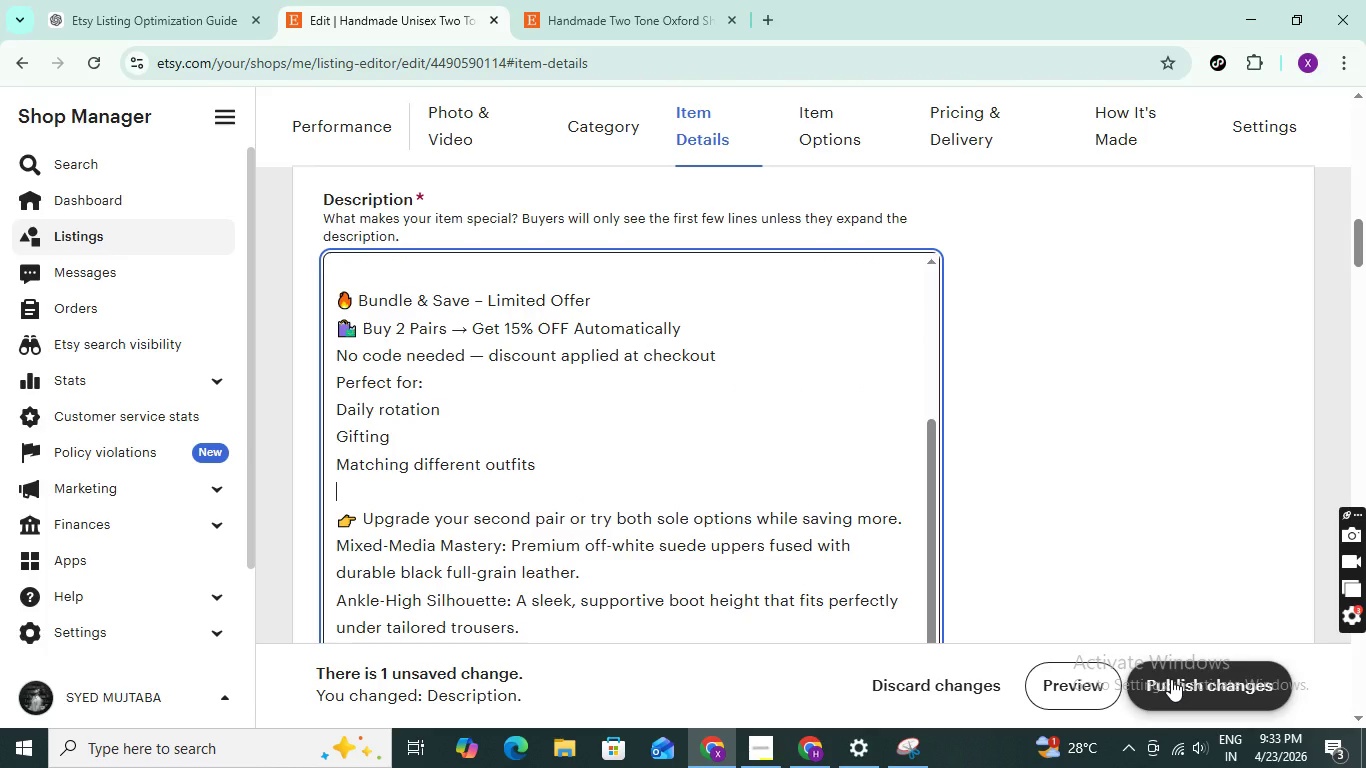 
wait(5.05)
 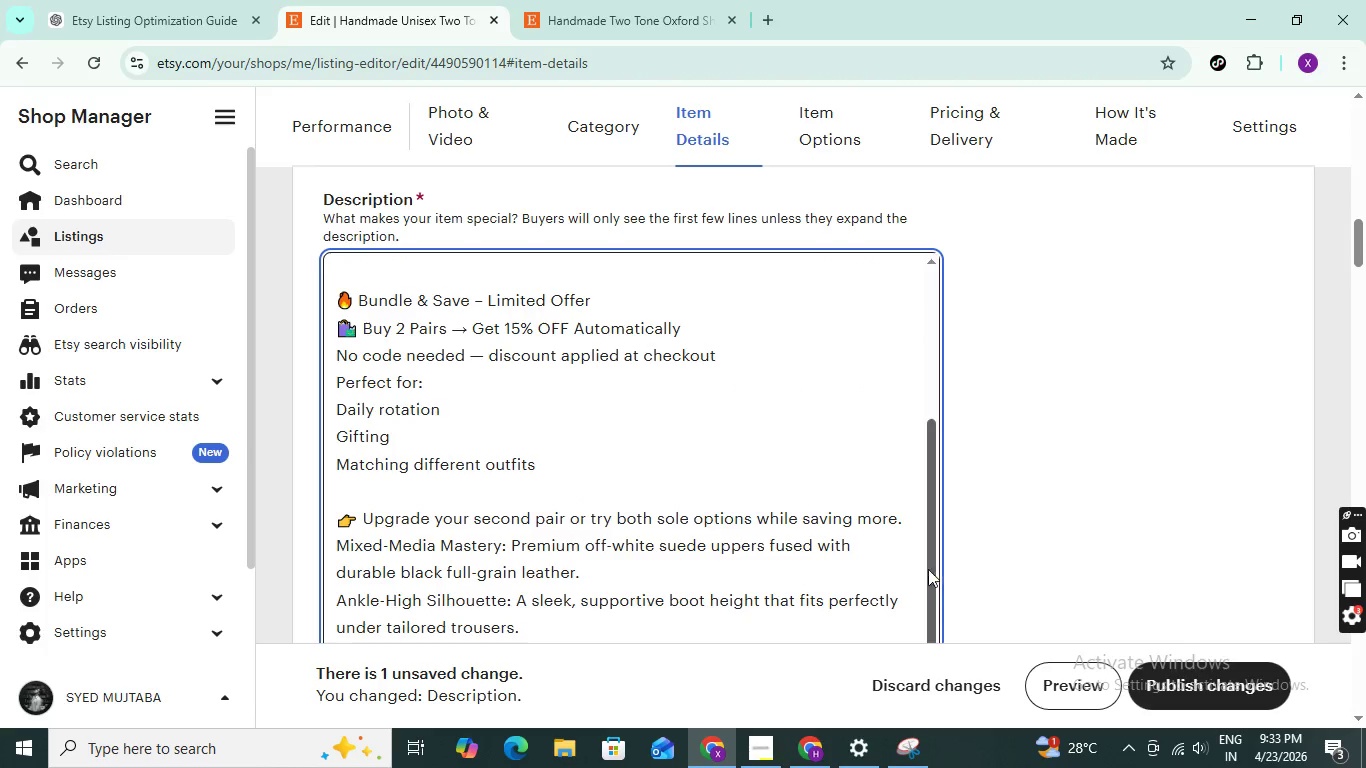 
left_click([1178, 679])
 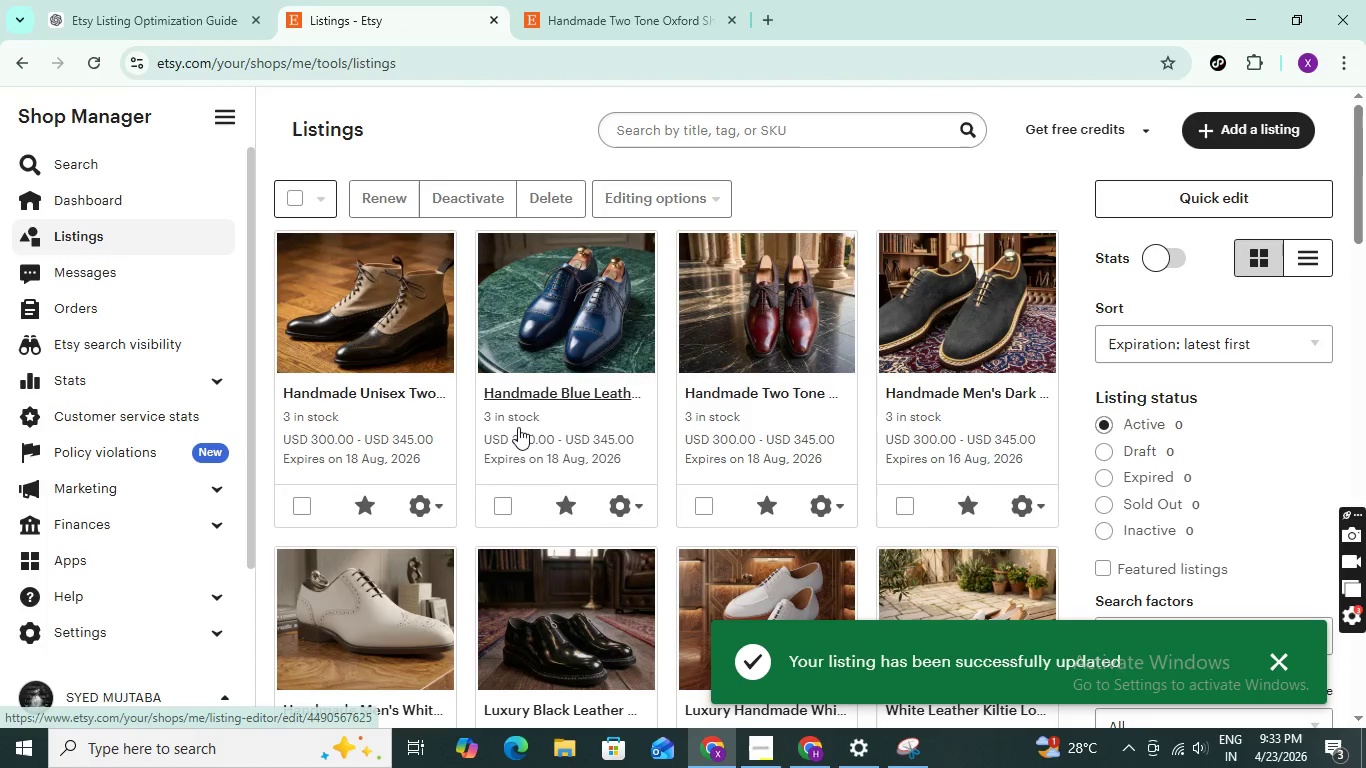 
wait(5.27)
 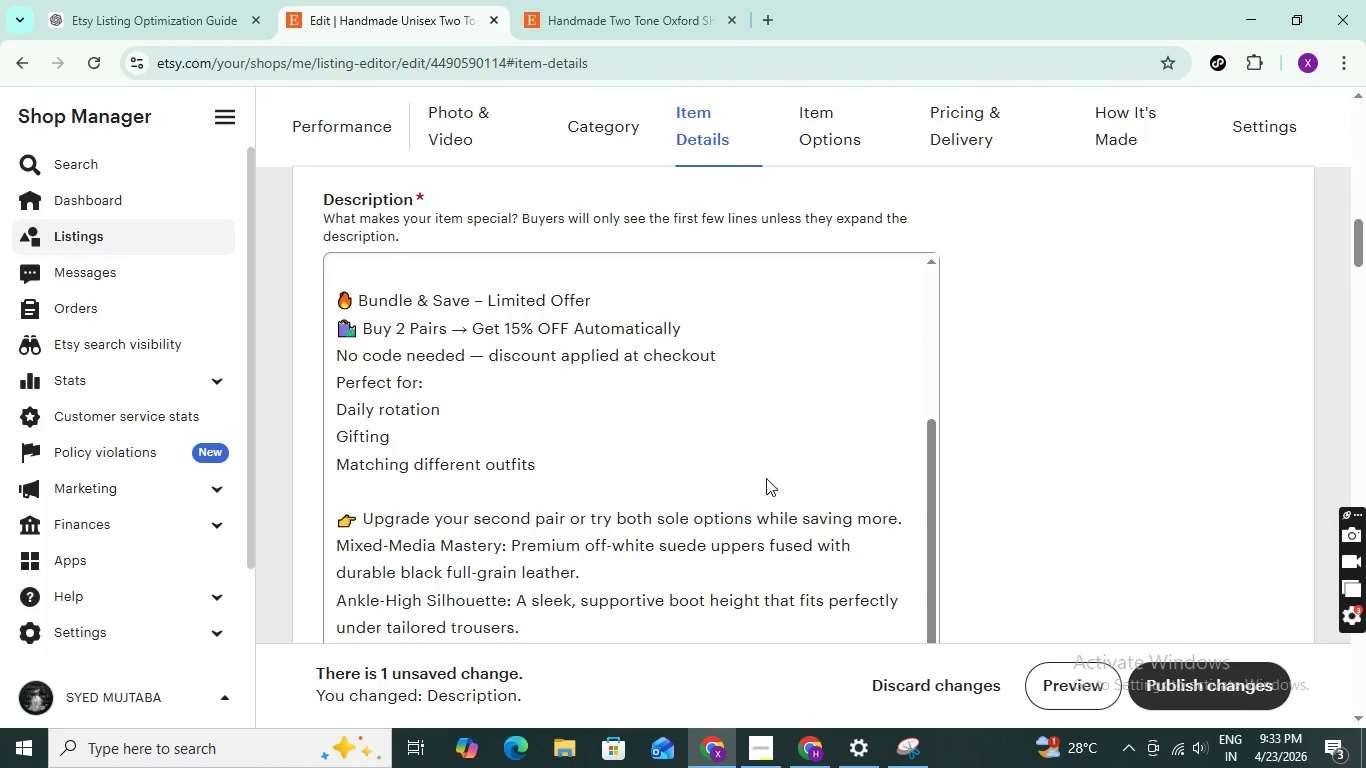 
left_click([612, 510])
 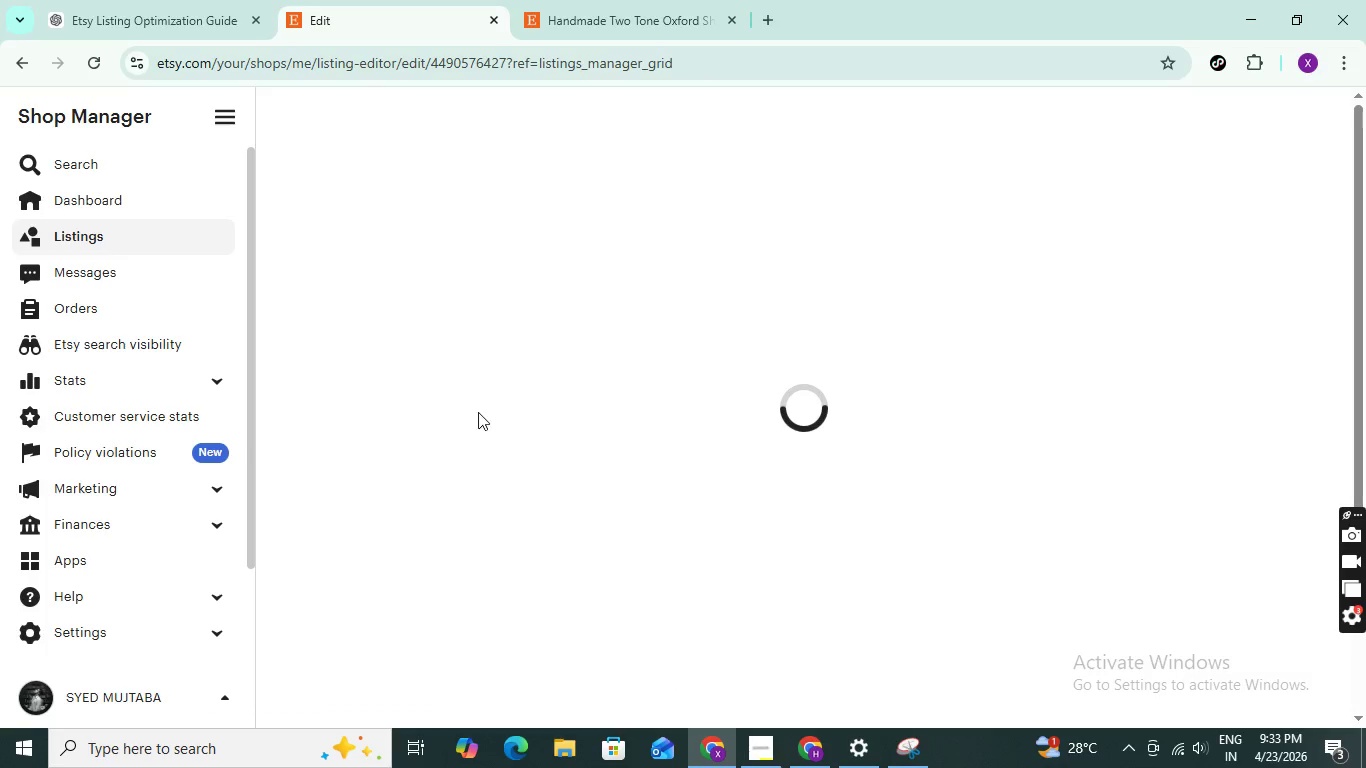 
scroll: coordinate [487, 476], scroll_direction: down, amount: 9.0
 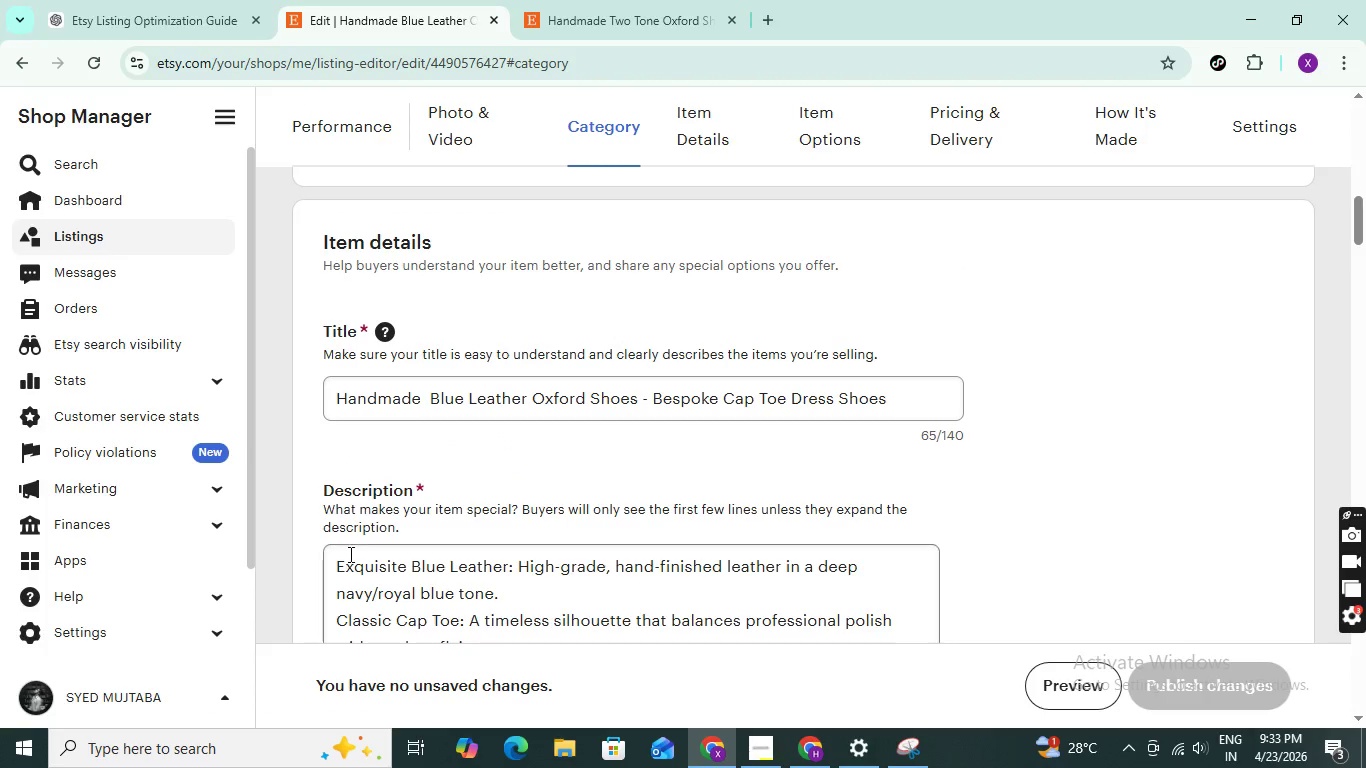 
left_click([333, 561])
 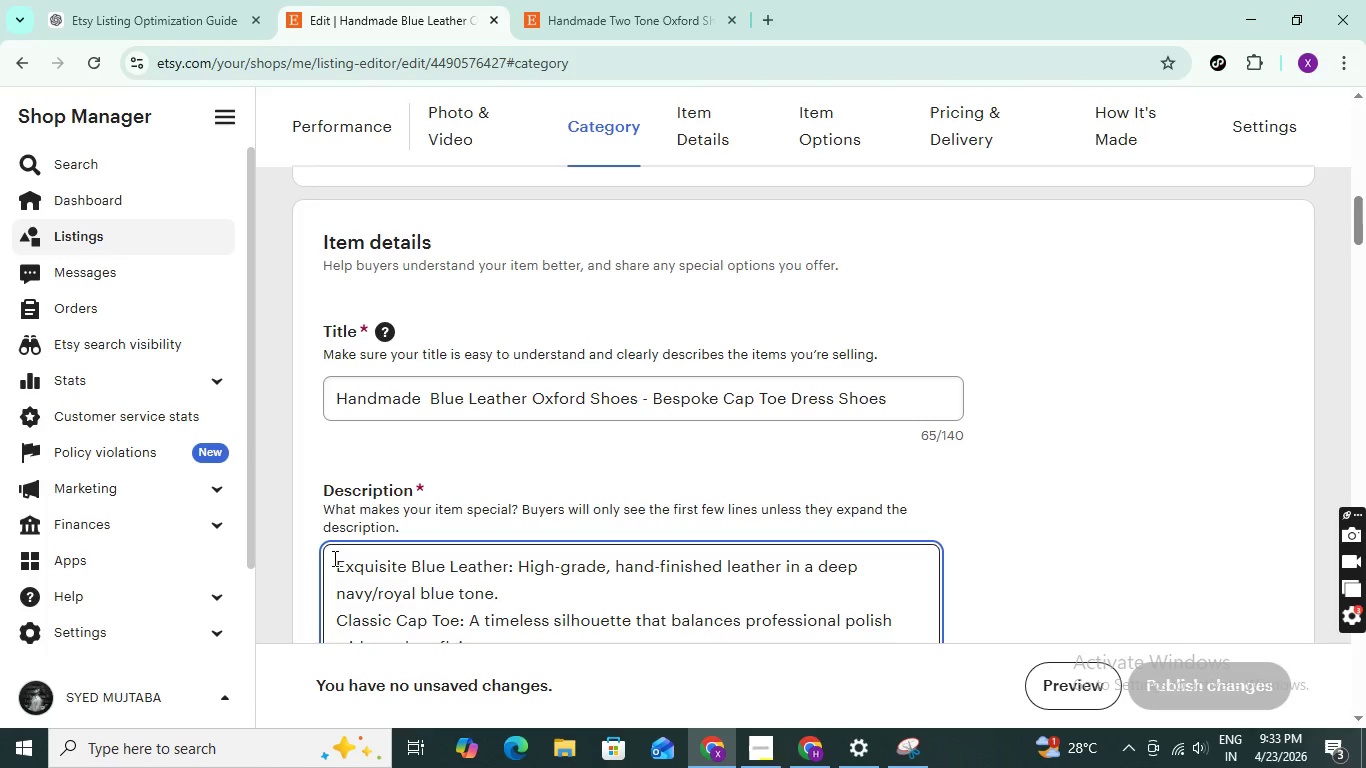 
key(Enter)
 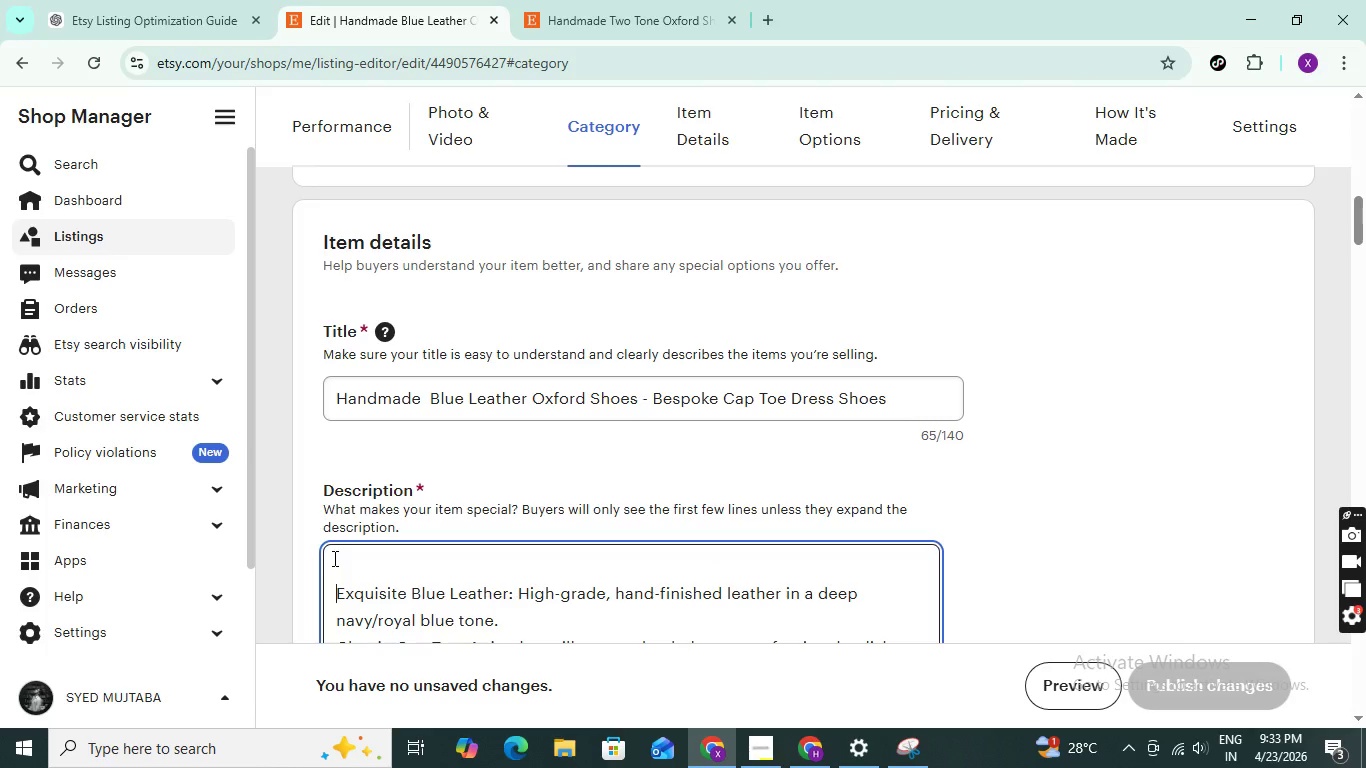 
hold_key(key=ControlLeft, duration=0.33)
 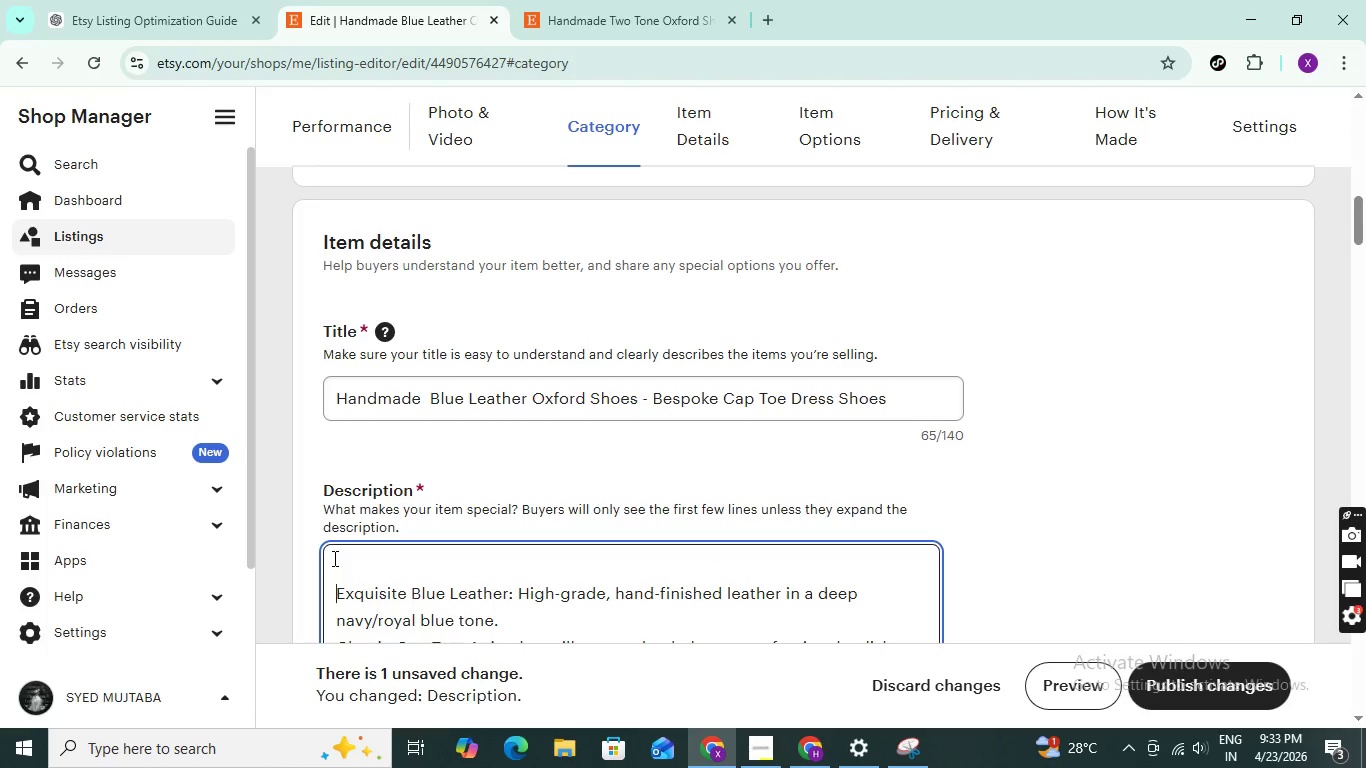 
key(ArrowUp)
 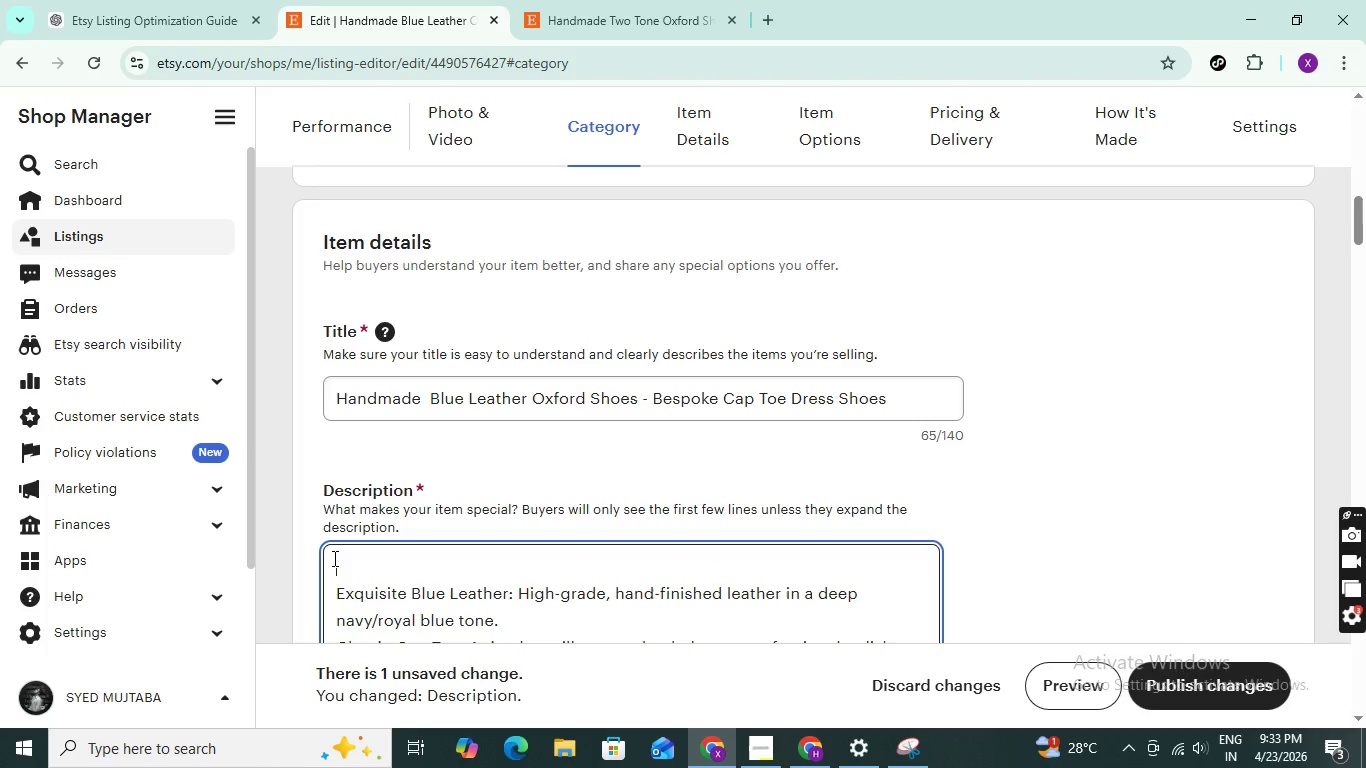 
key(Control+V)
 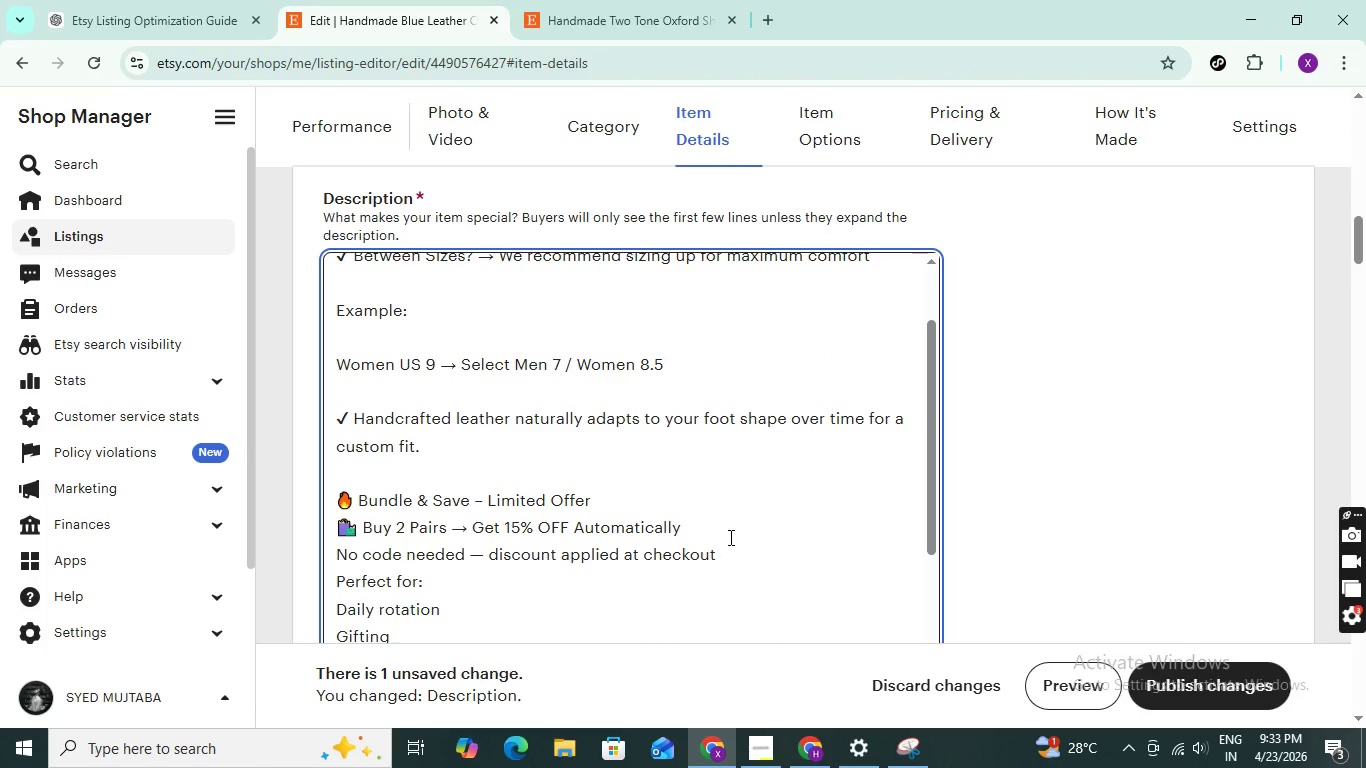 
scroll: coordinate [644, 529], scroll_direction: down, amount: 2.0
 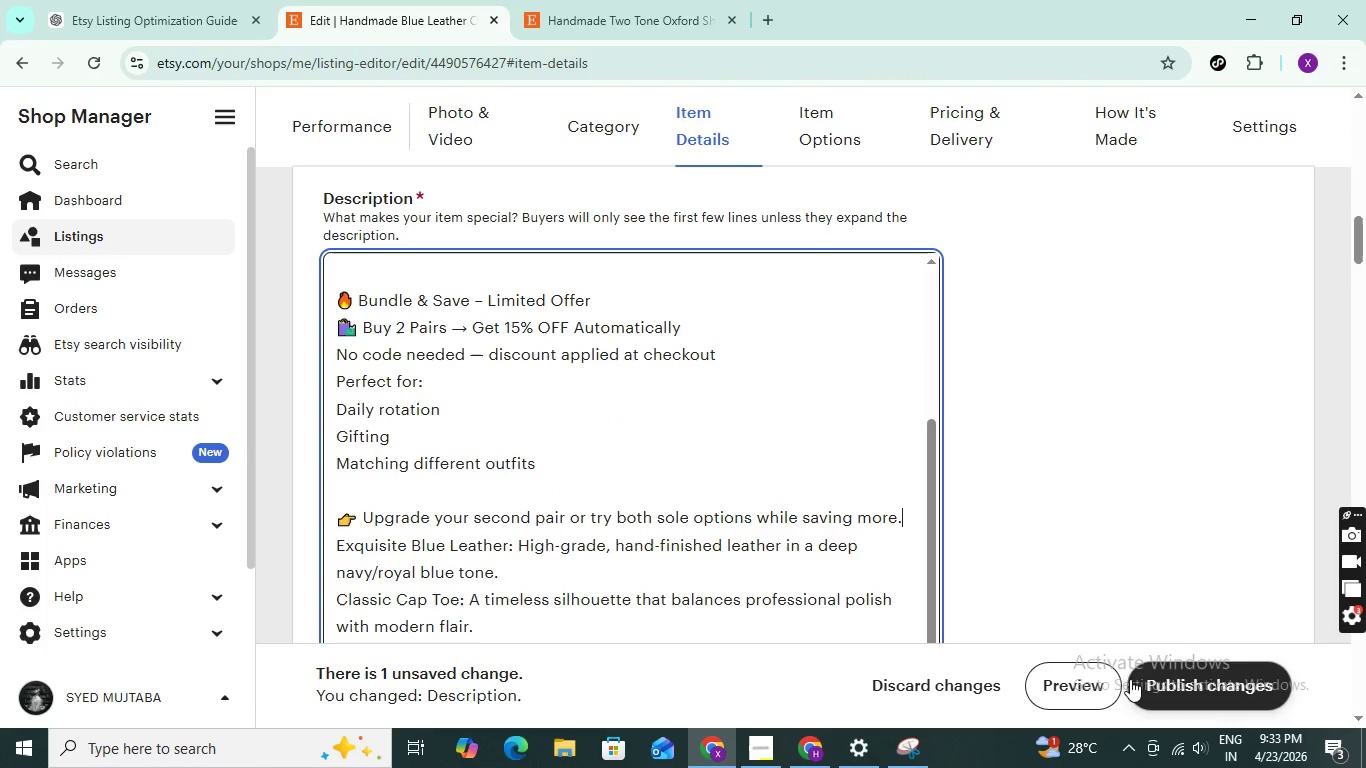 
left_click([1175, 678])
 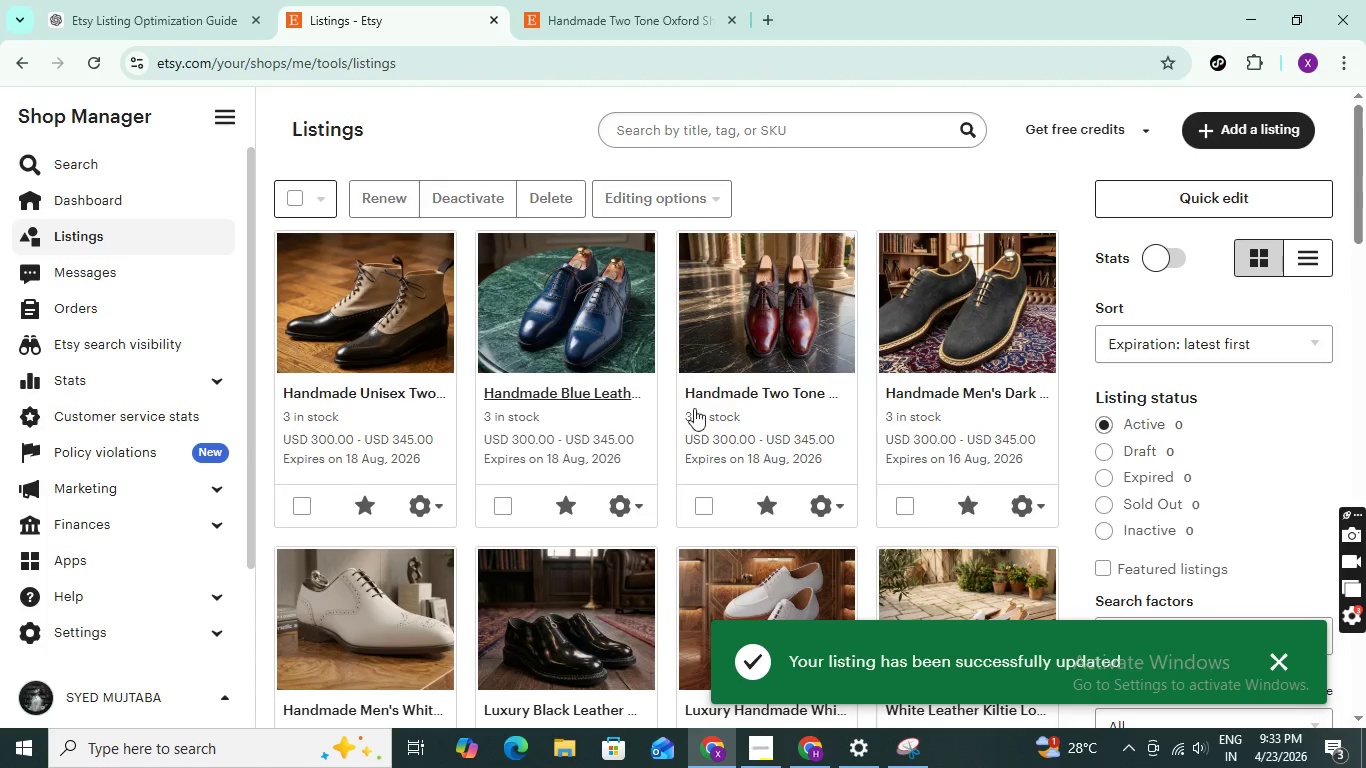 
left_click([831, 500])
 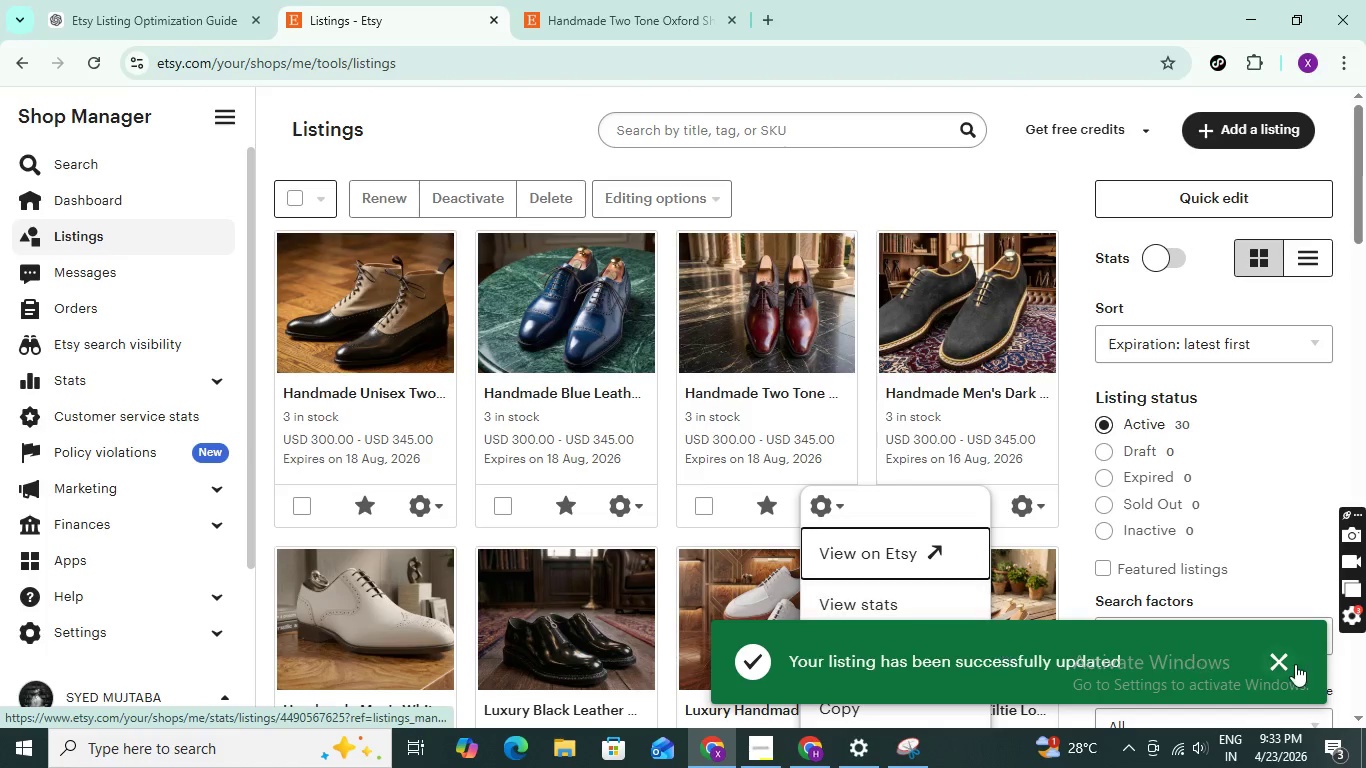 
left_click([1289, 664])
 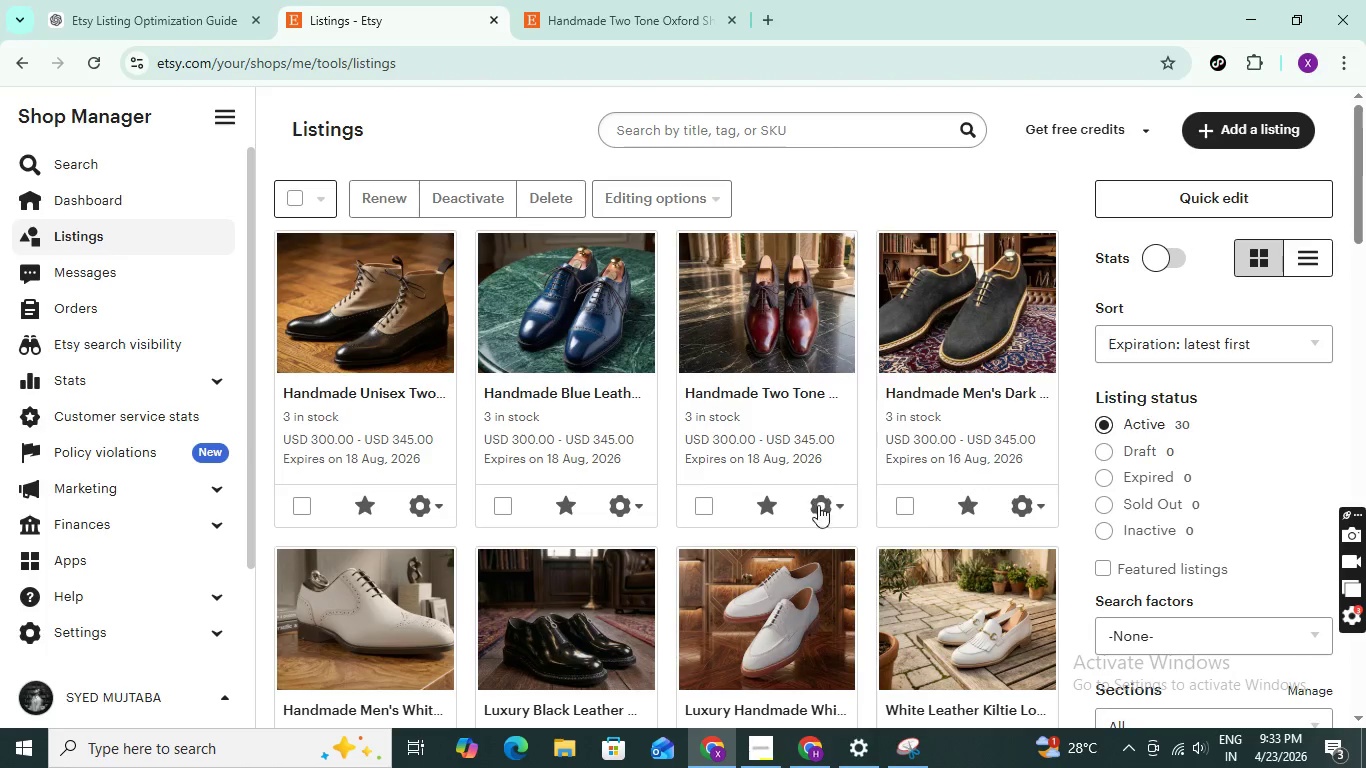 
left_click([827, 502])
 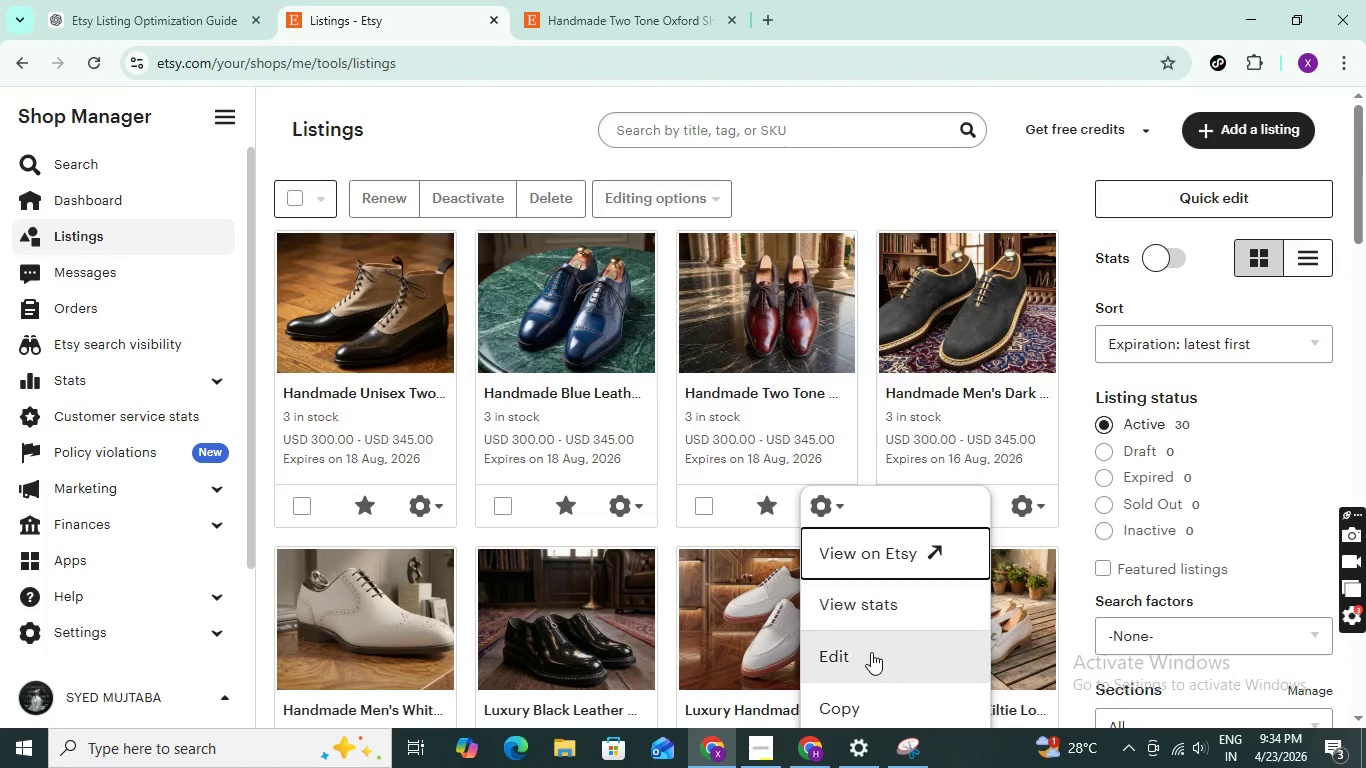 
left_click([871, 652])
 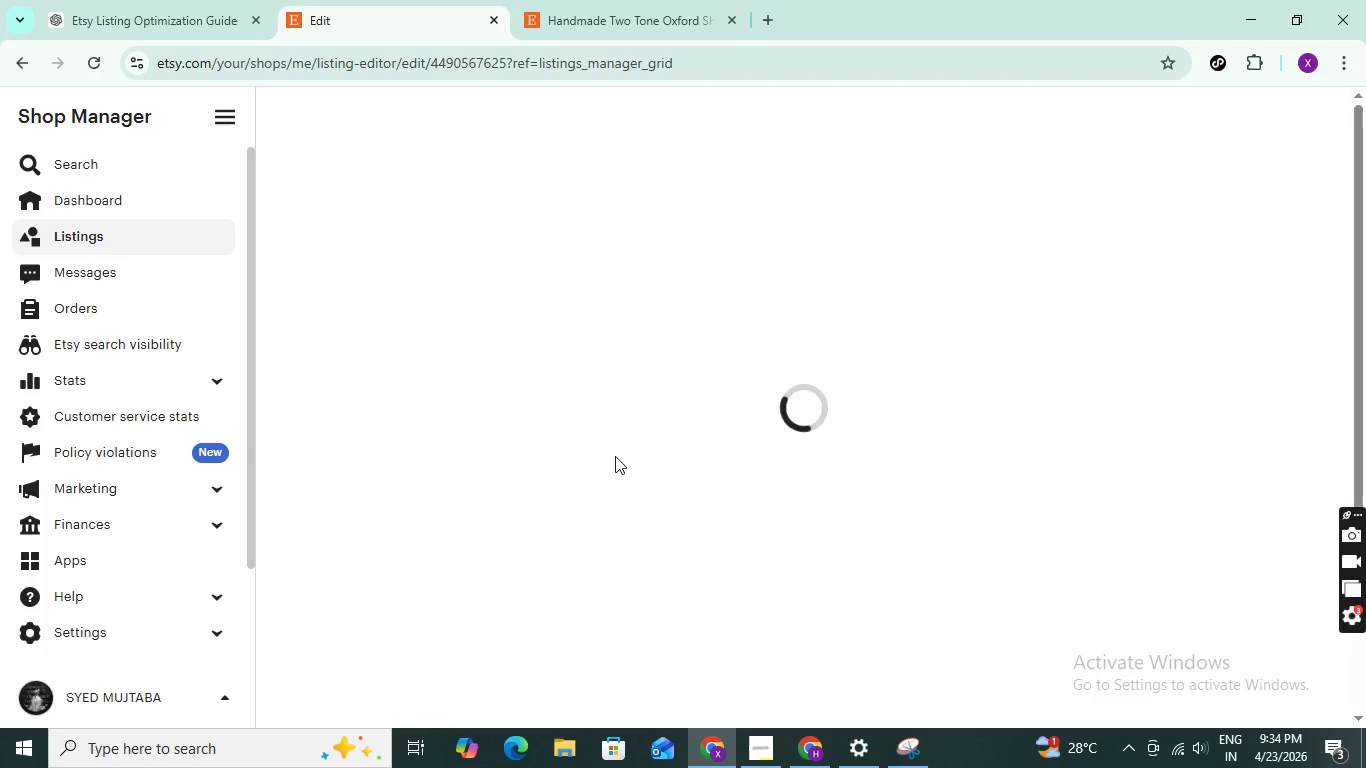 
scroll: coordinate [451, 450], scroll_direction: down, amount: 14.0
 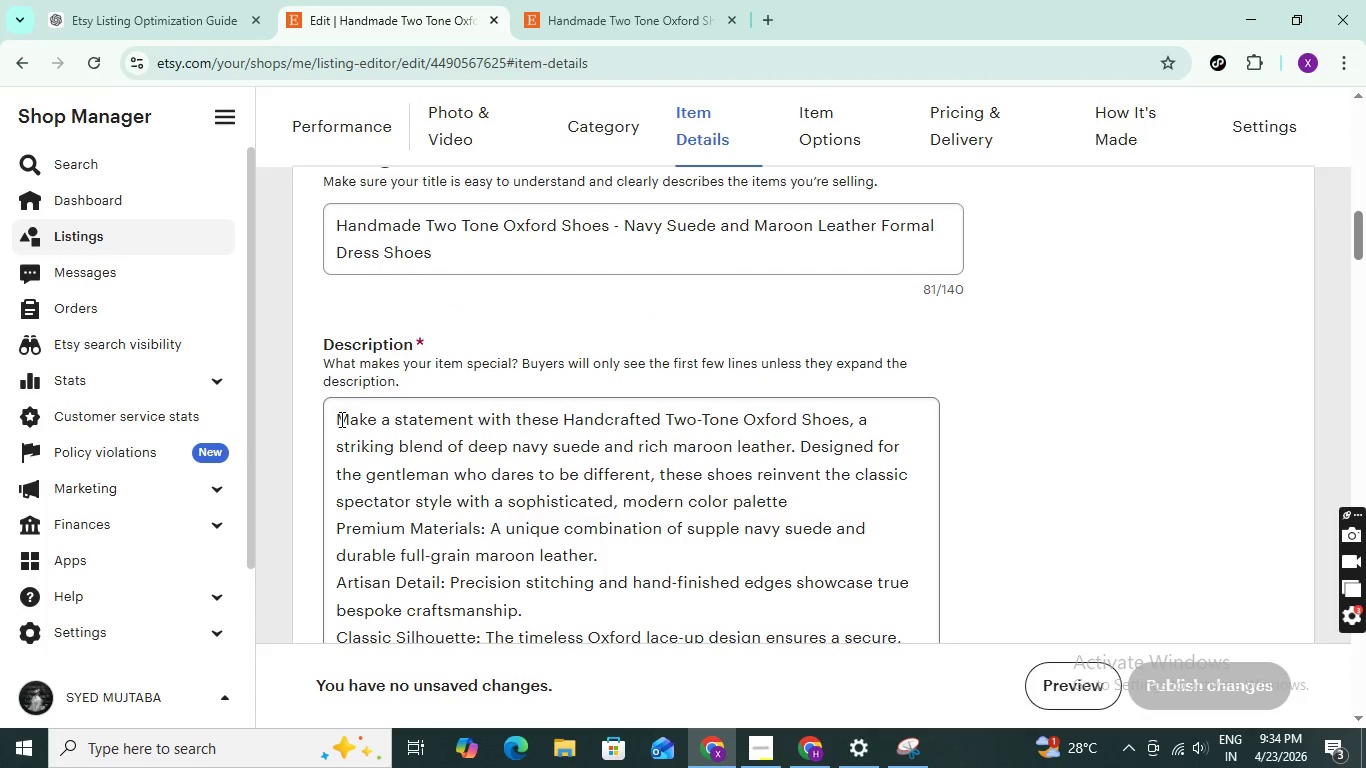 
left_click([339, 419])
 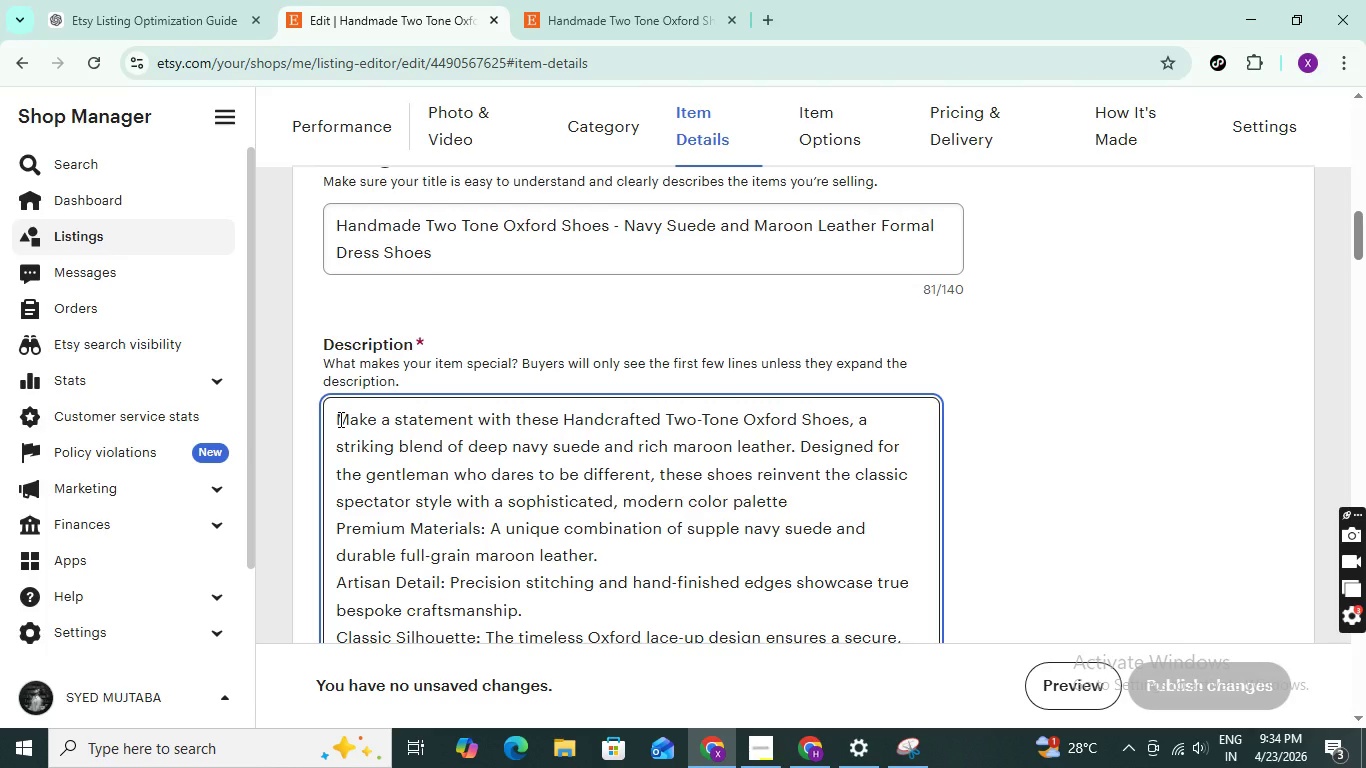 
key(Enter)
 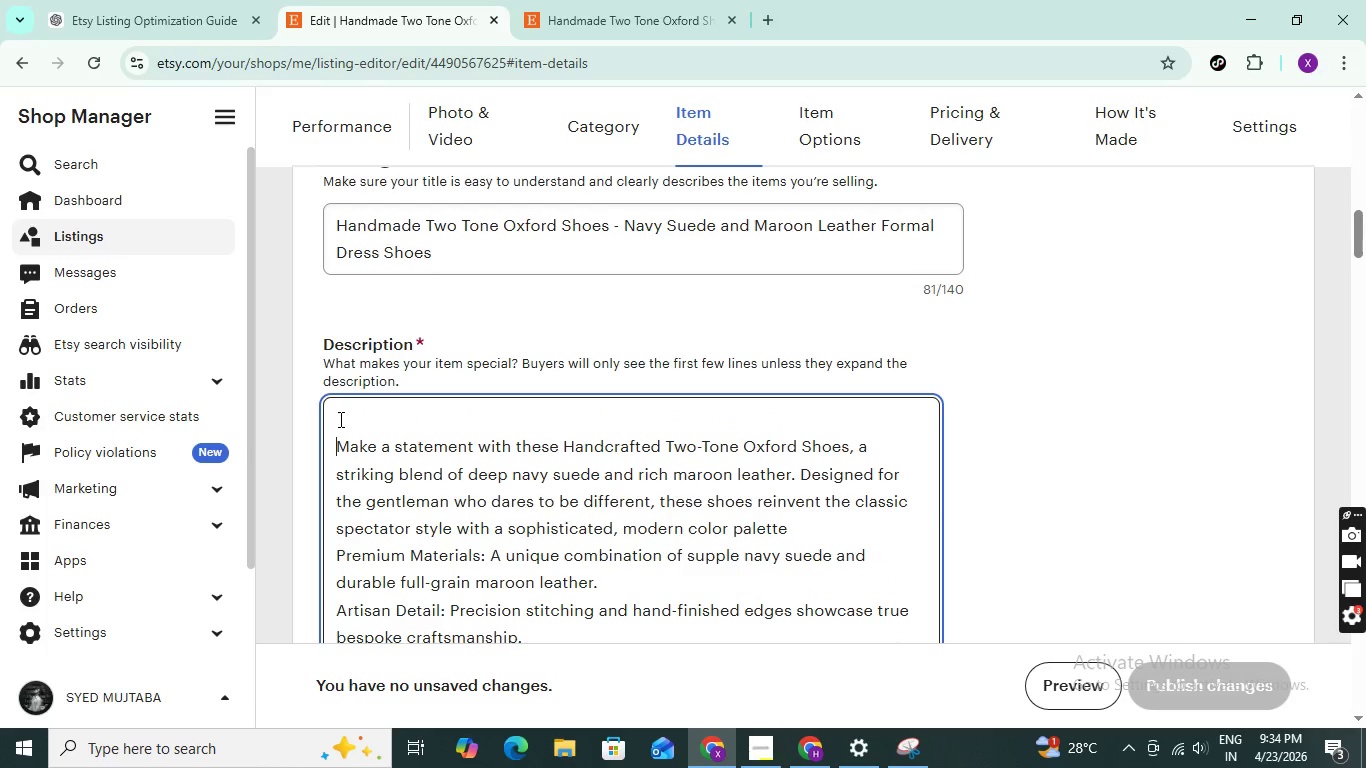 
key(ArrowUp)
 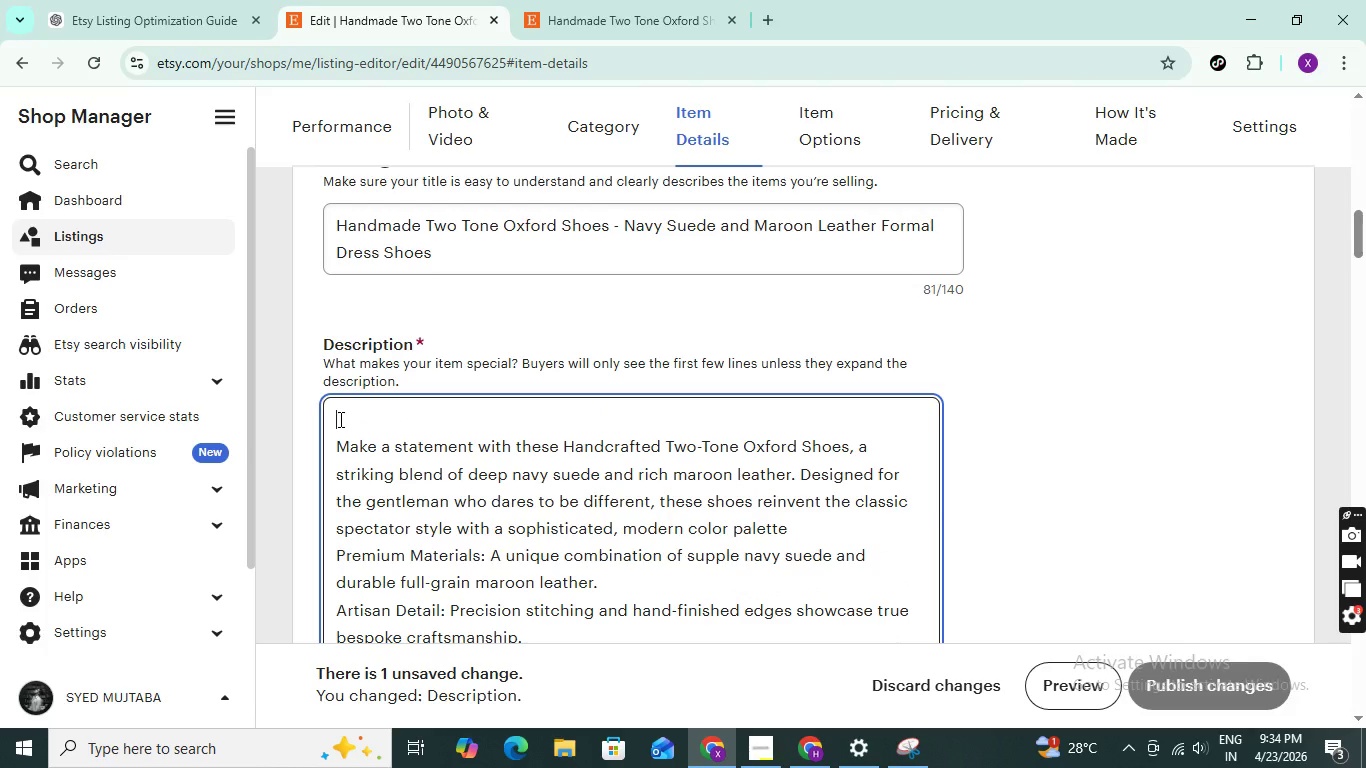 
key(Control+V)
 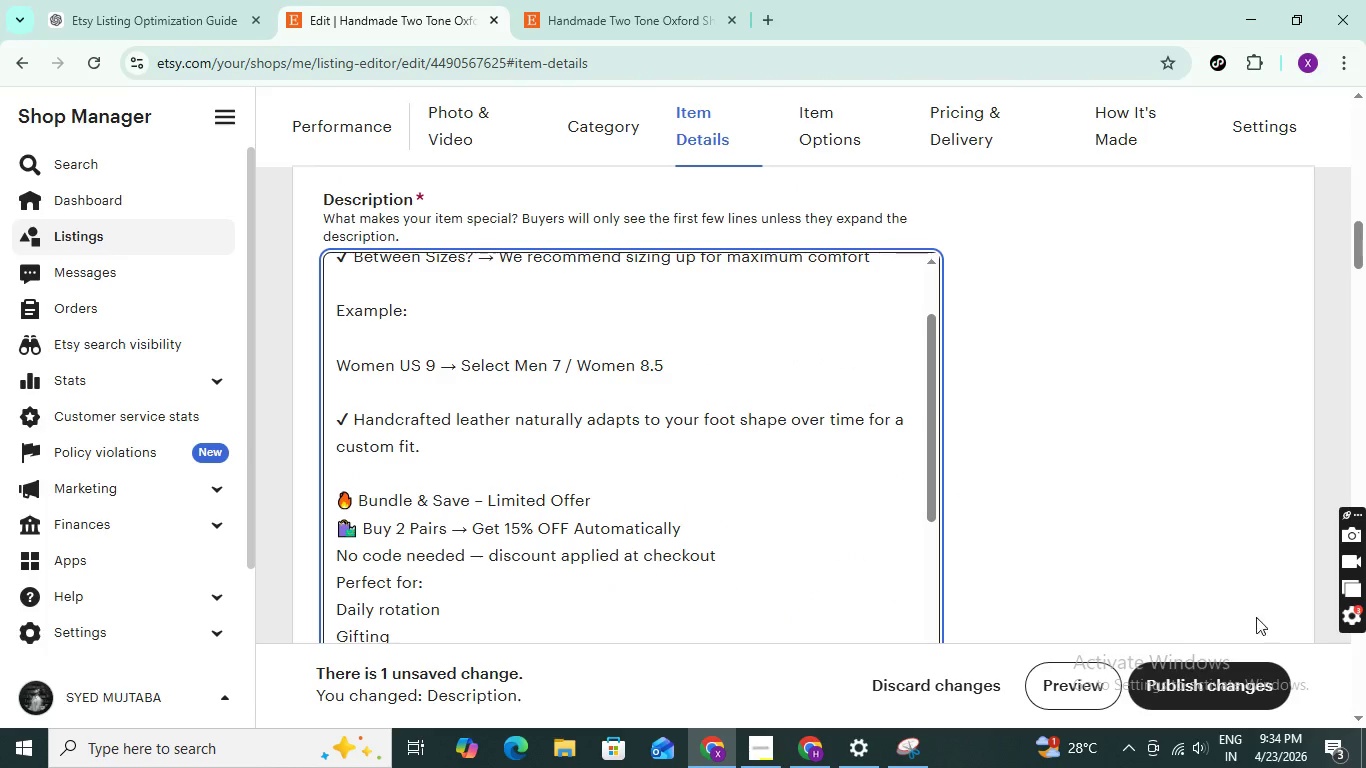 
left_click([1171, 685])
 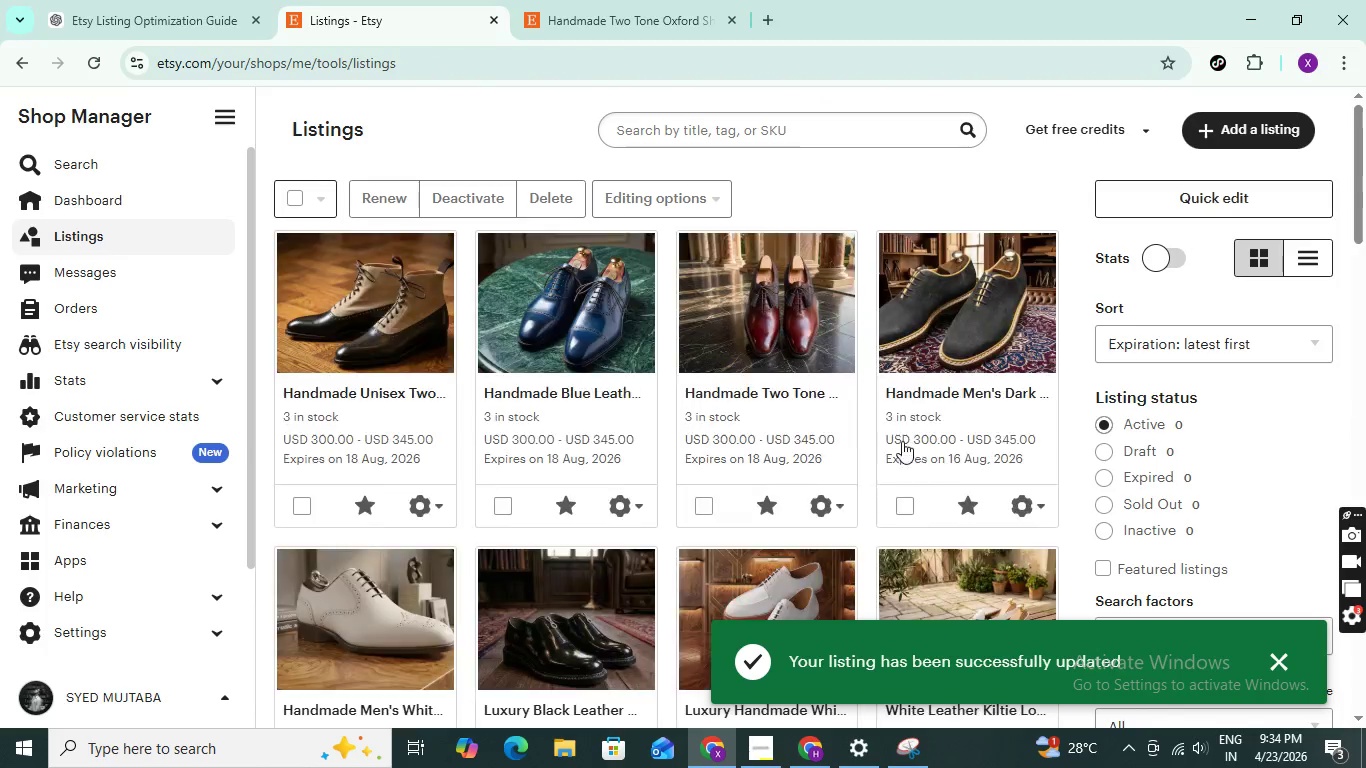 
left_click([1030, 500])
 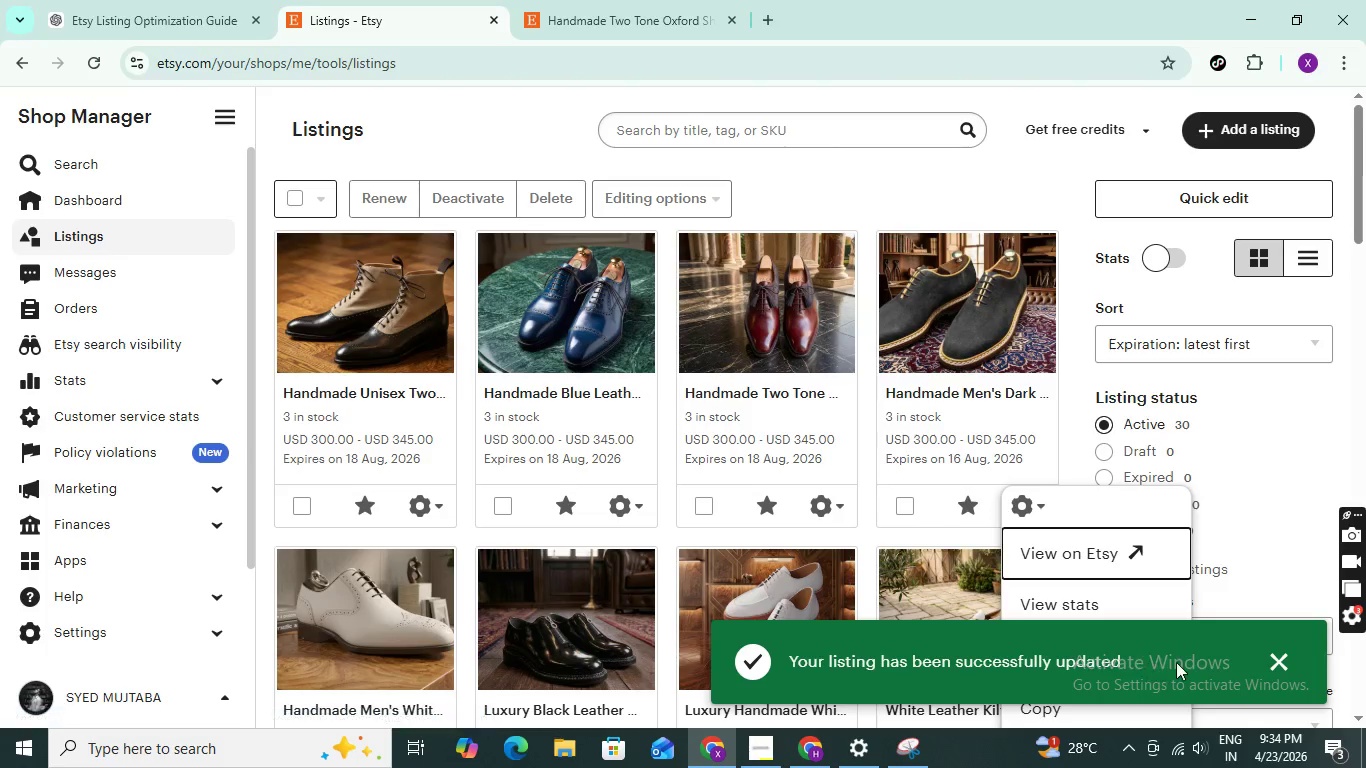 
wait(6.59)
 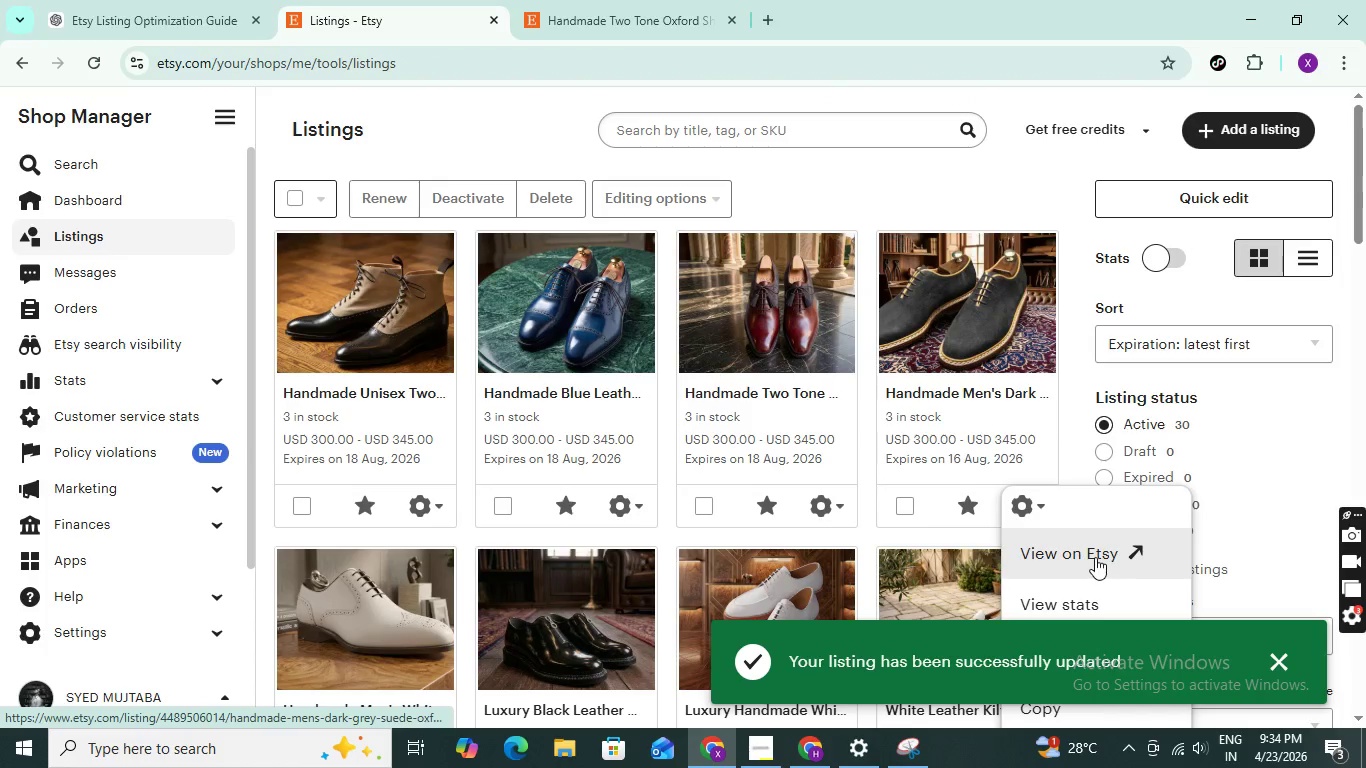 
left_click([1080, 667])
 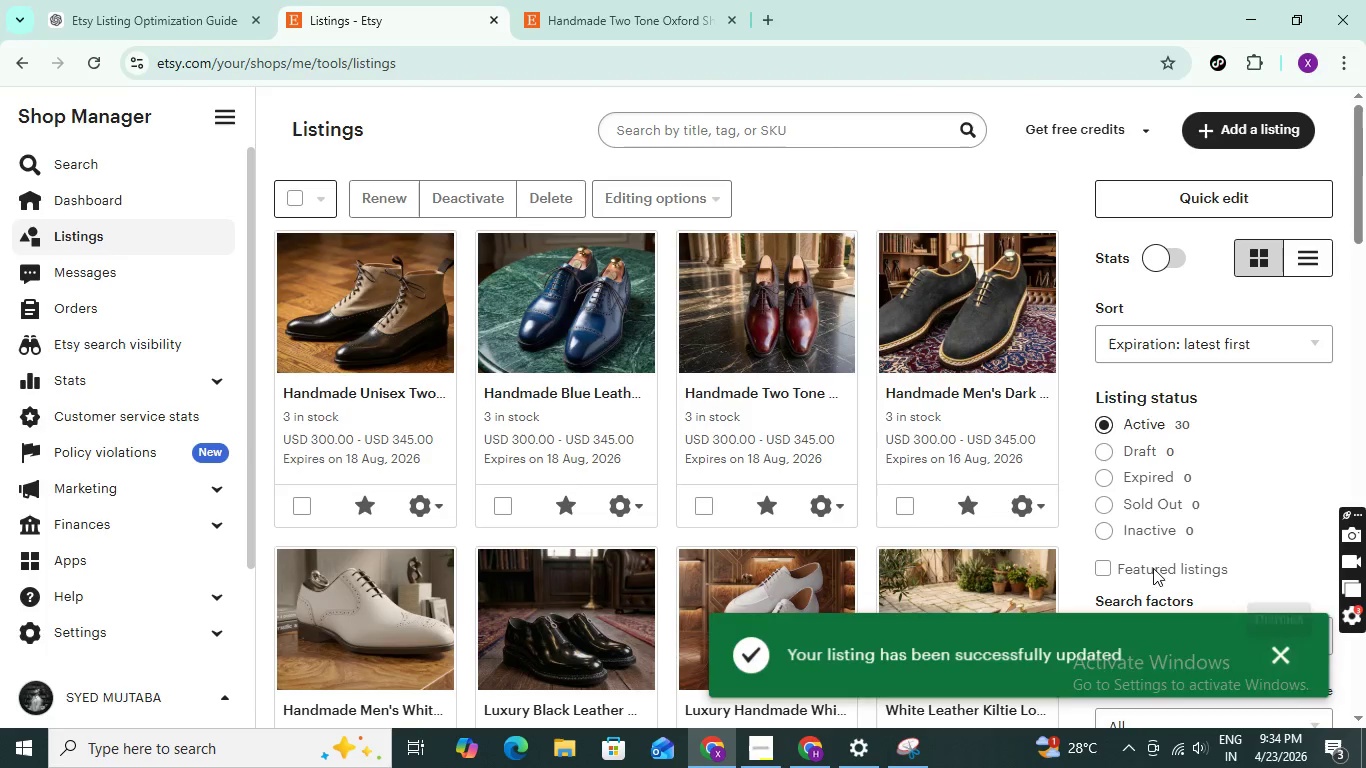 
left_click([1039, 508])
 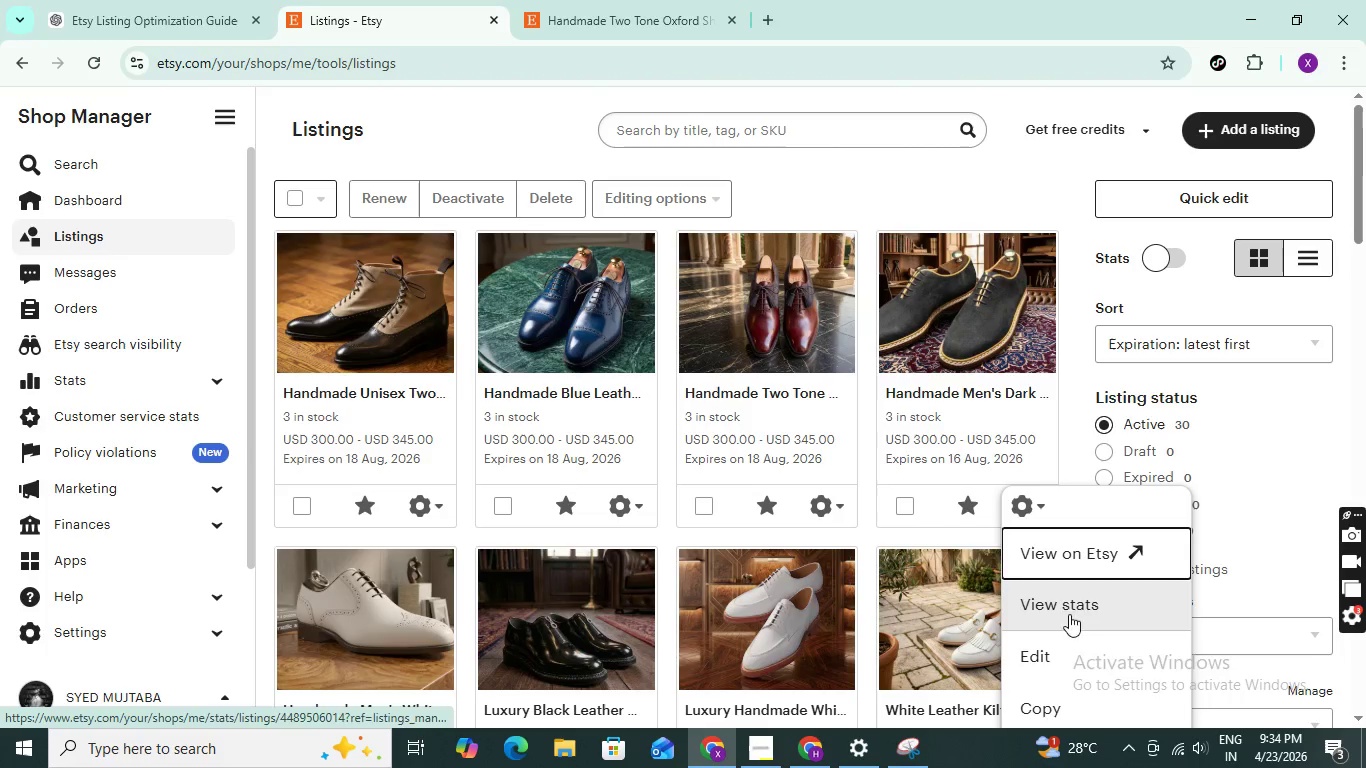 
left_click([1067, 636])
 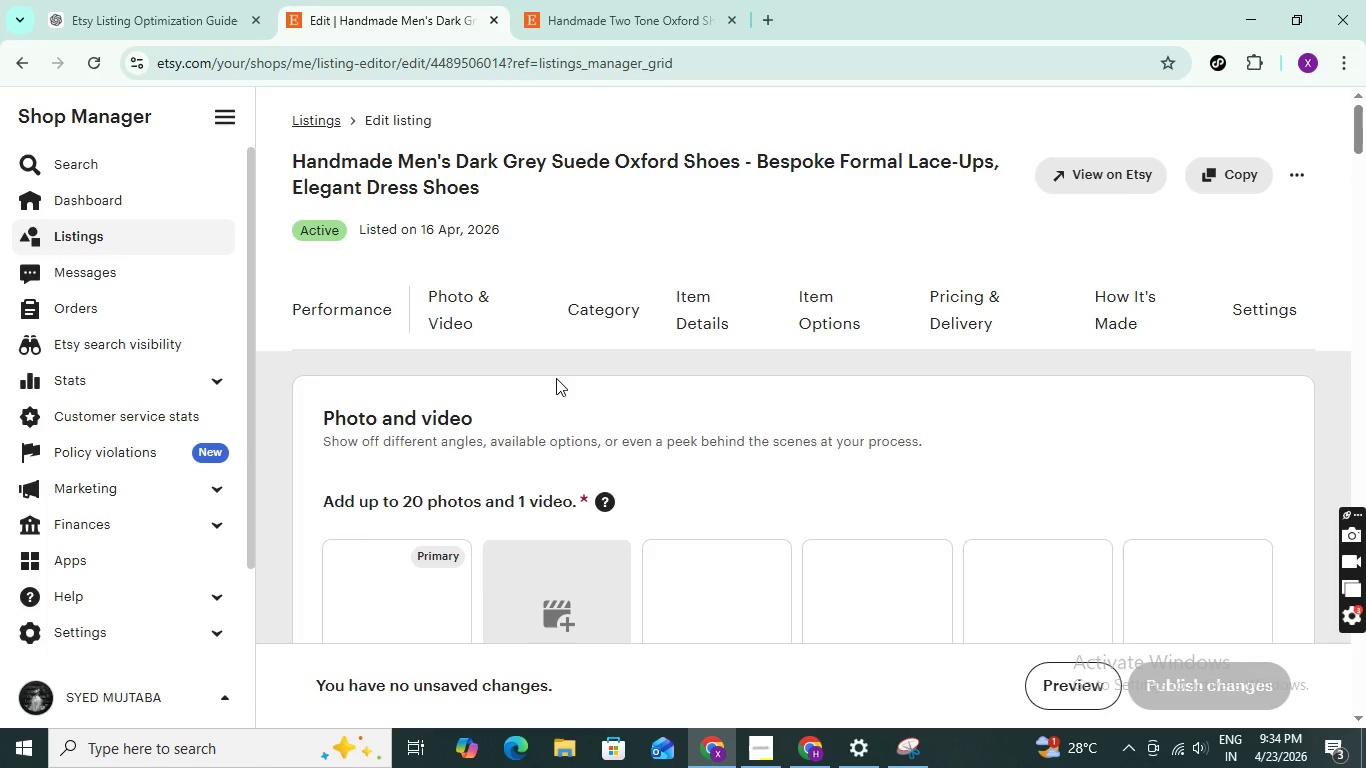 
scroll: coordinate [441, 428], scroll_direction: down, amount: 14.0
 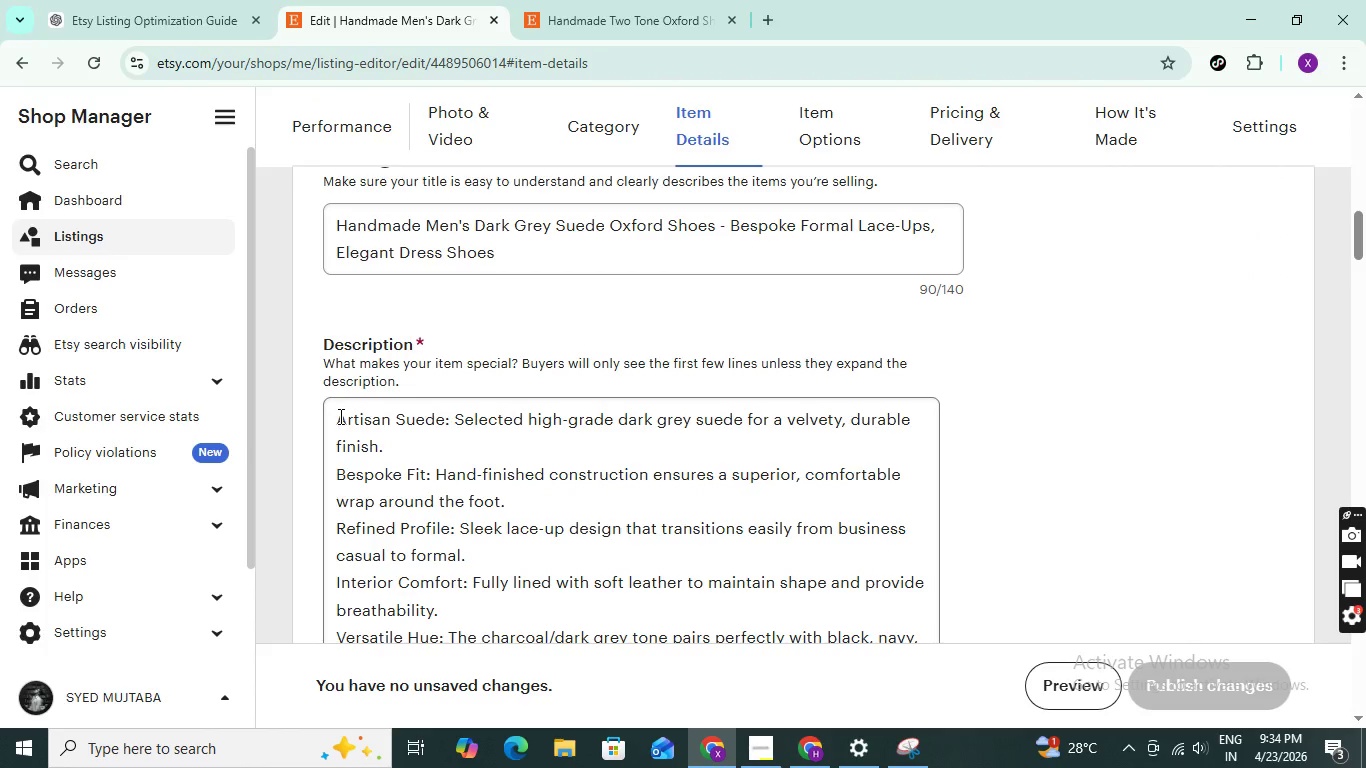 
left_click([339, 416])
 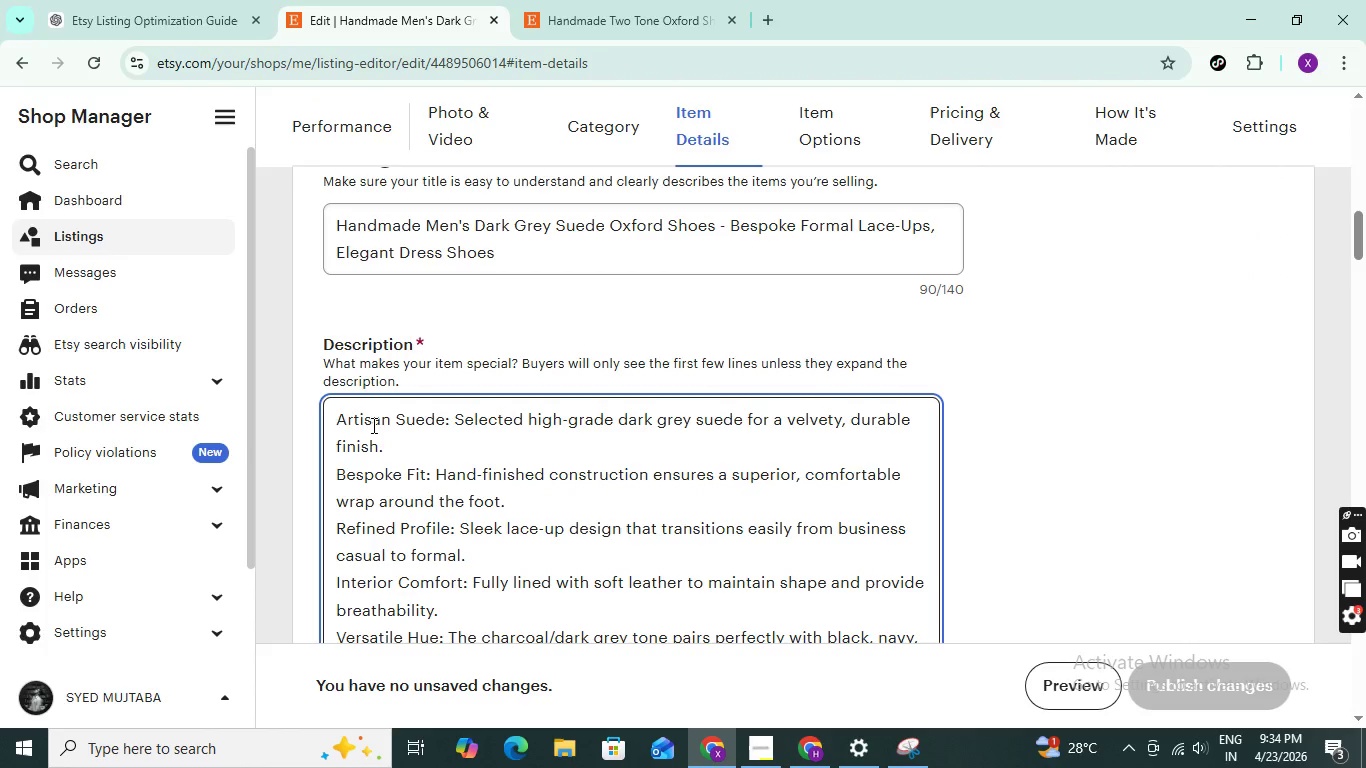 
key(Enter)
 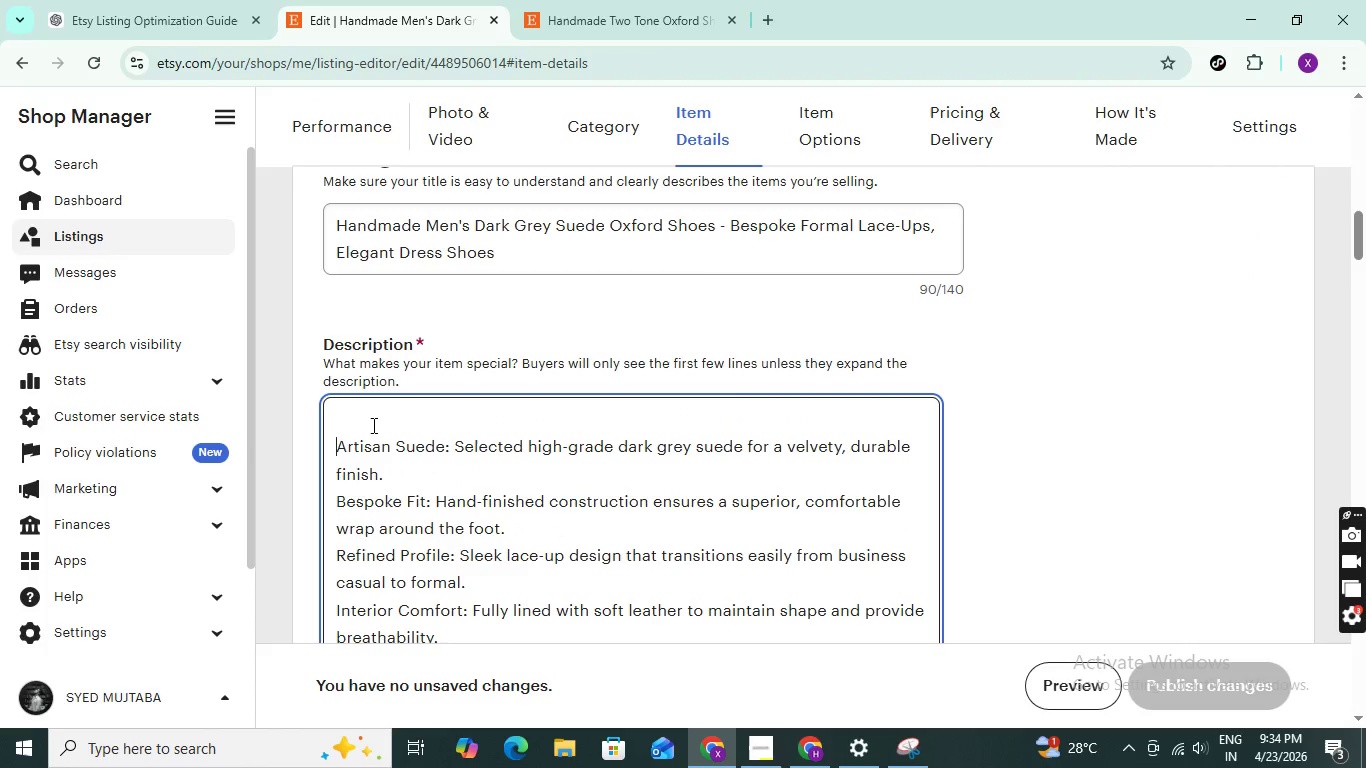 
key(ArrowUp)
 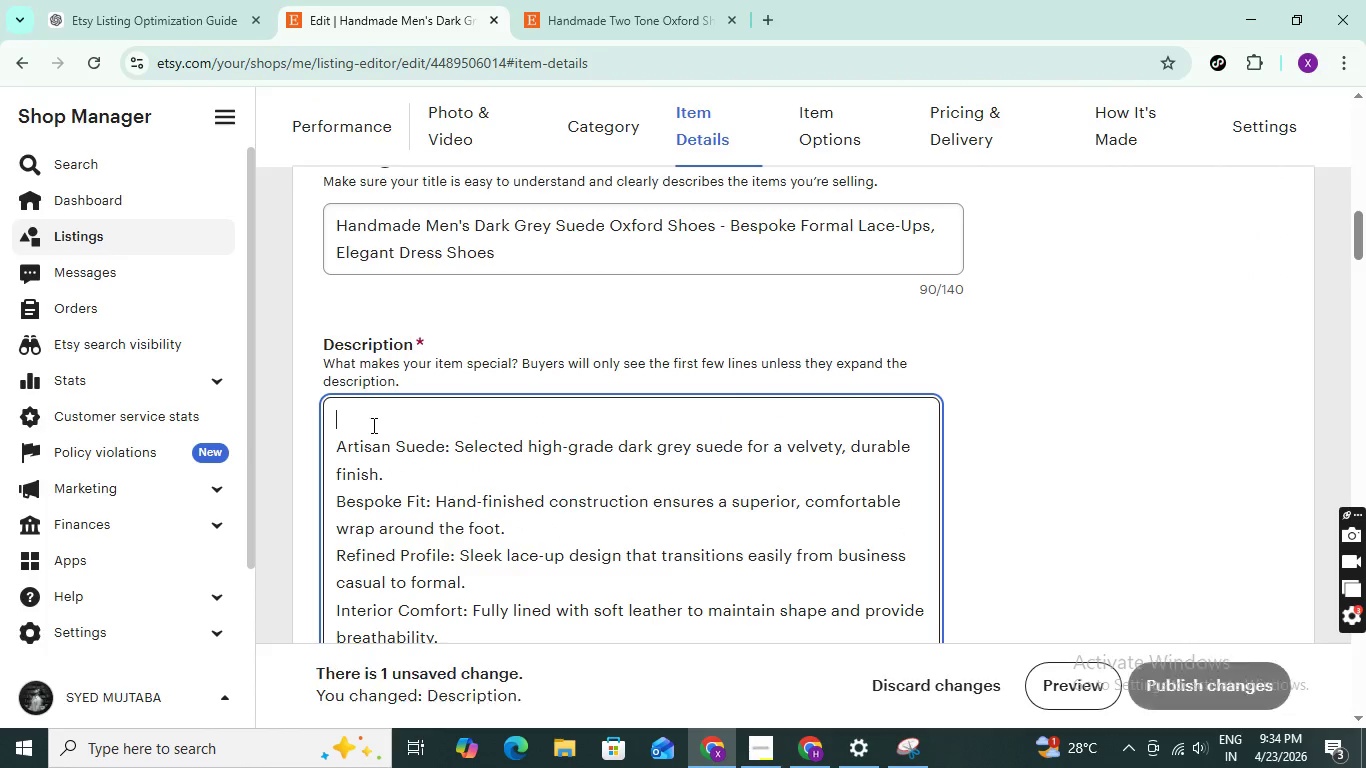 
key(Control+V)
 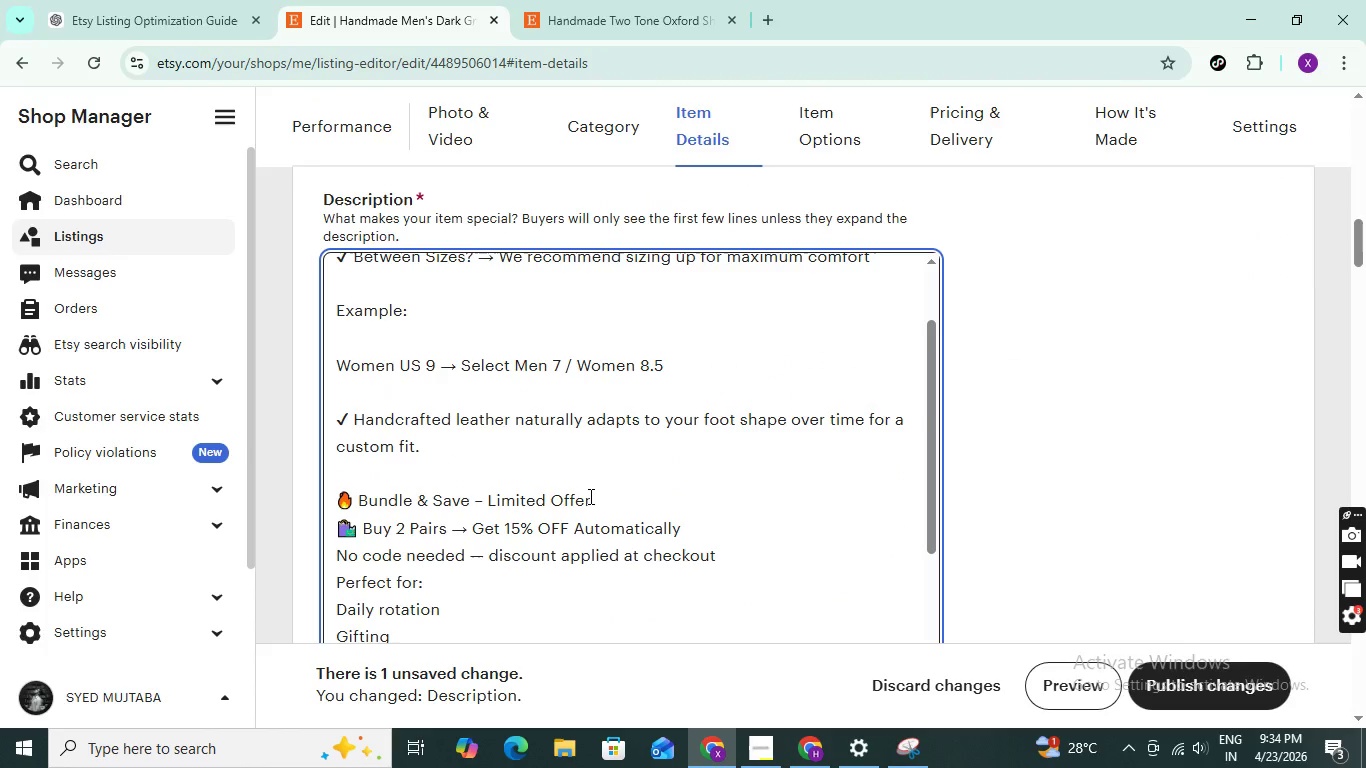 
scroll: coordinate [519, 521], scroll_direction: down, amount: 2.0
 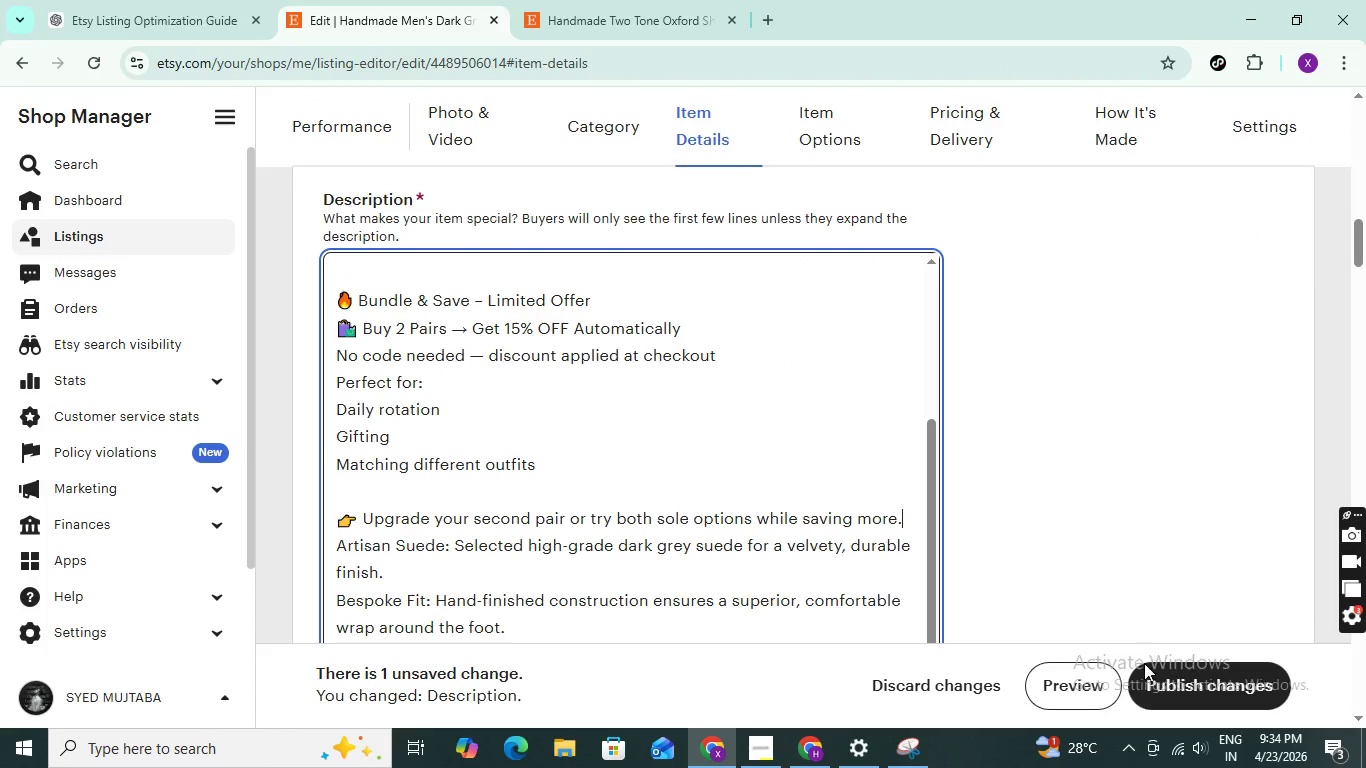 
left_click([1187, 690])
 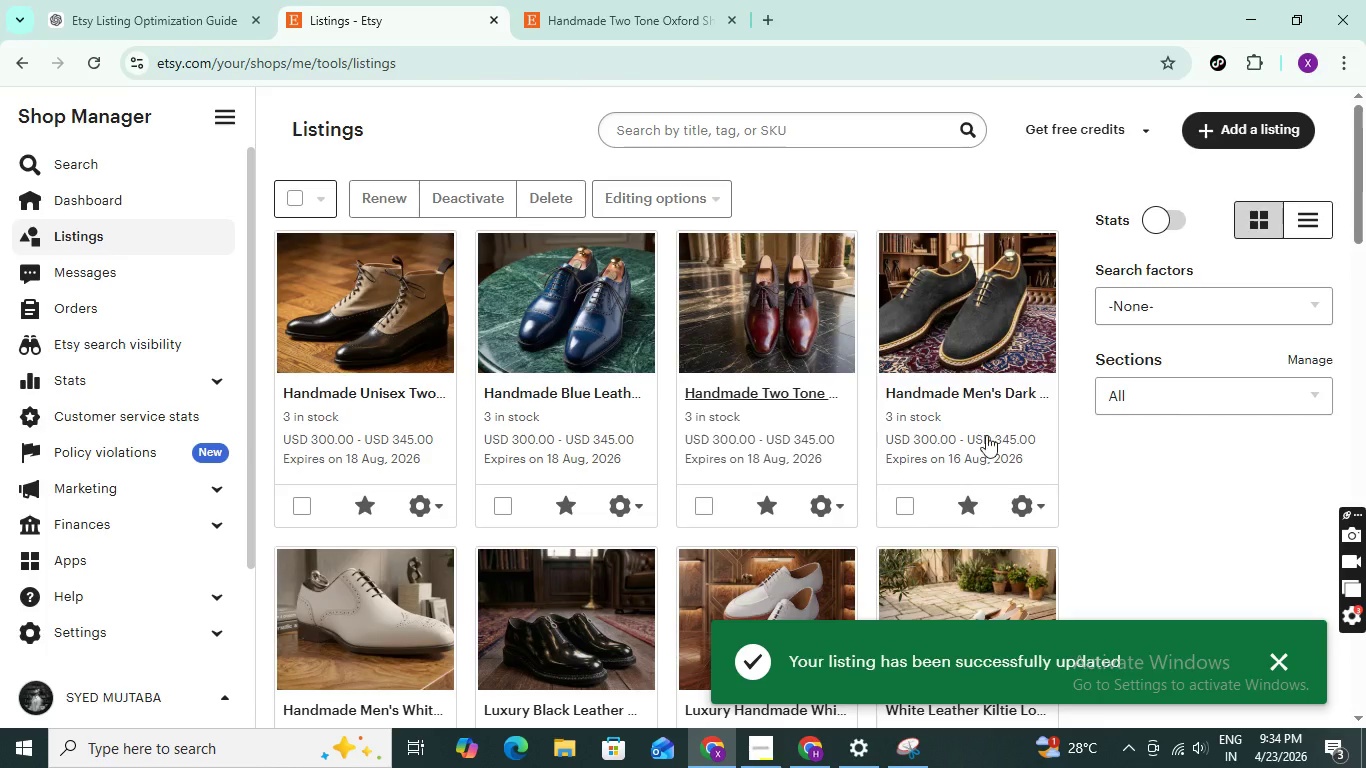 
wait(6.09)
 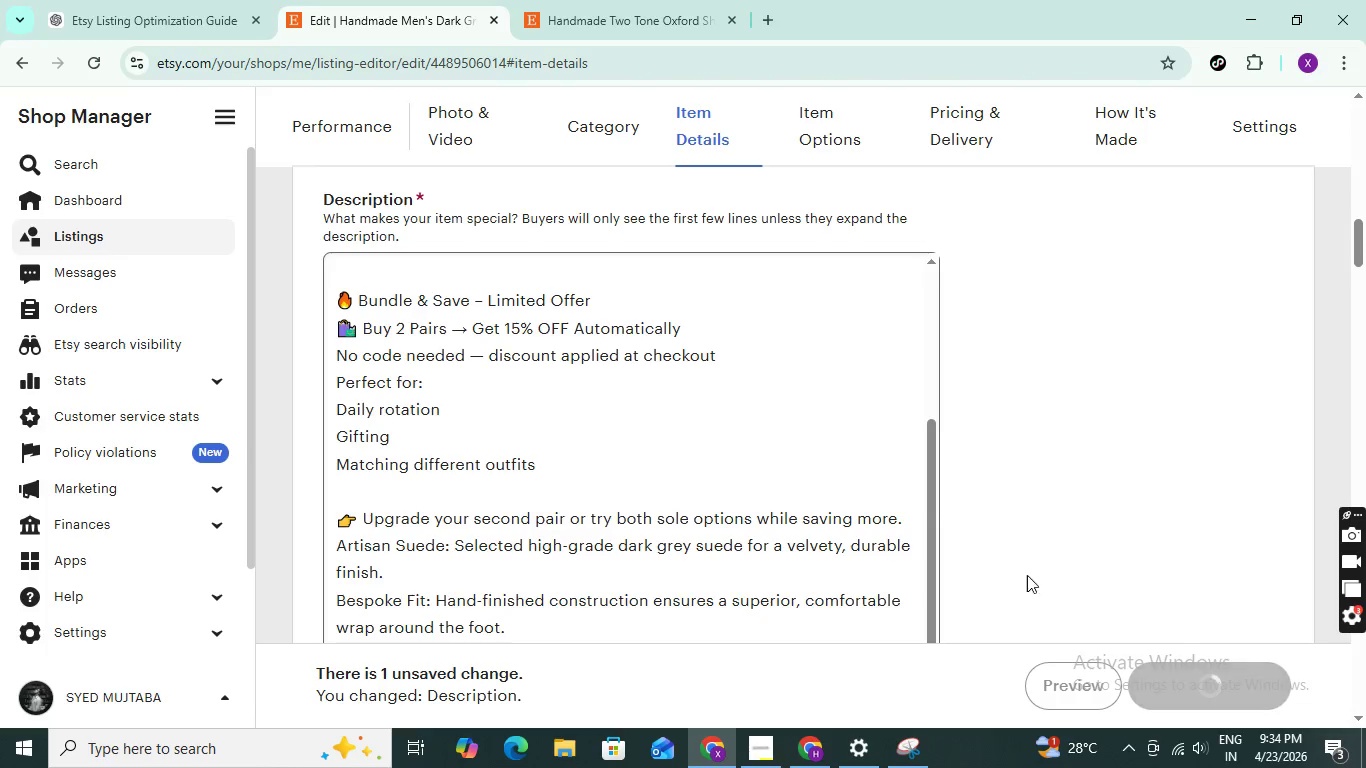 
scroll: coordinate [540, 563], scroll_direction: down, amount: 4.0
 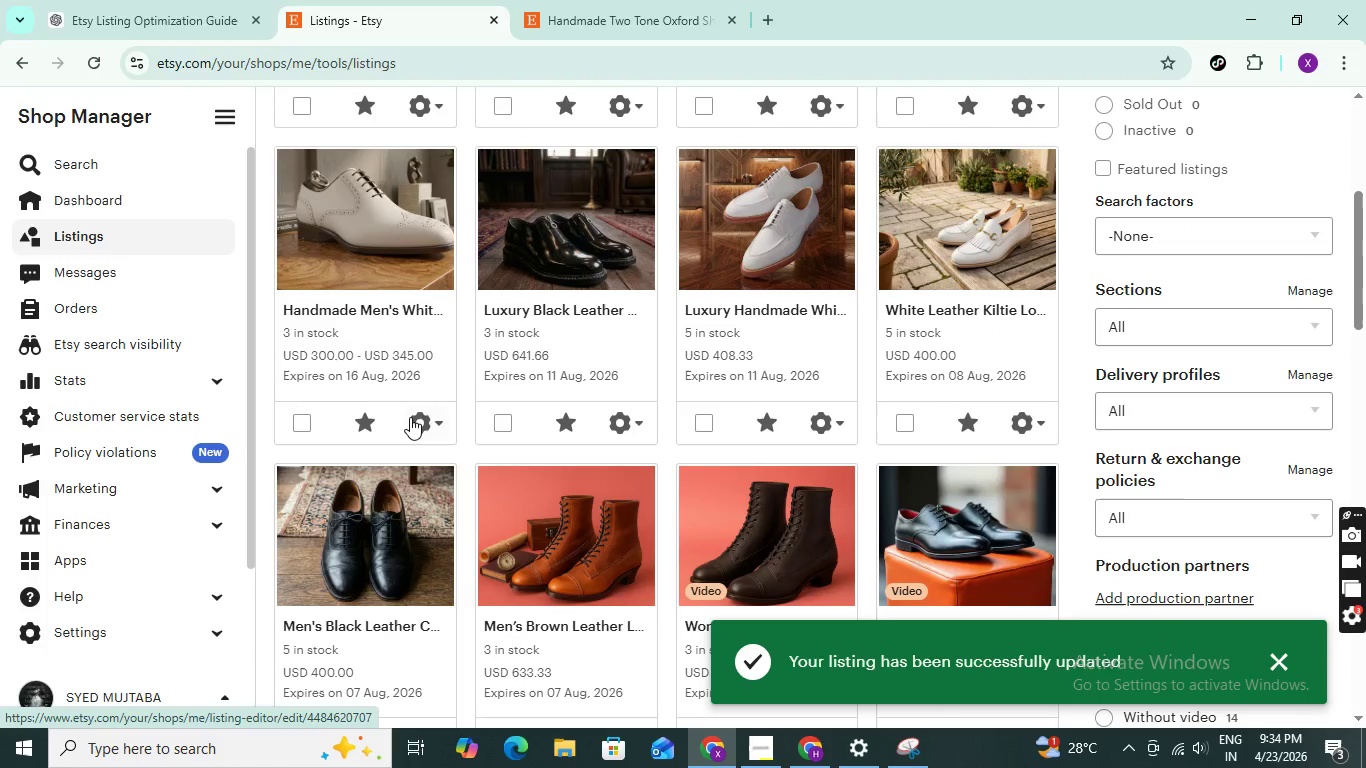 
left_click([427, 427])
 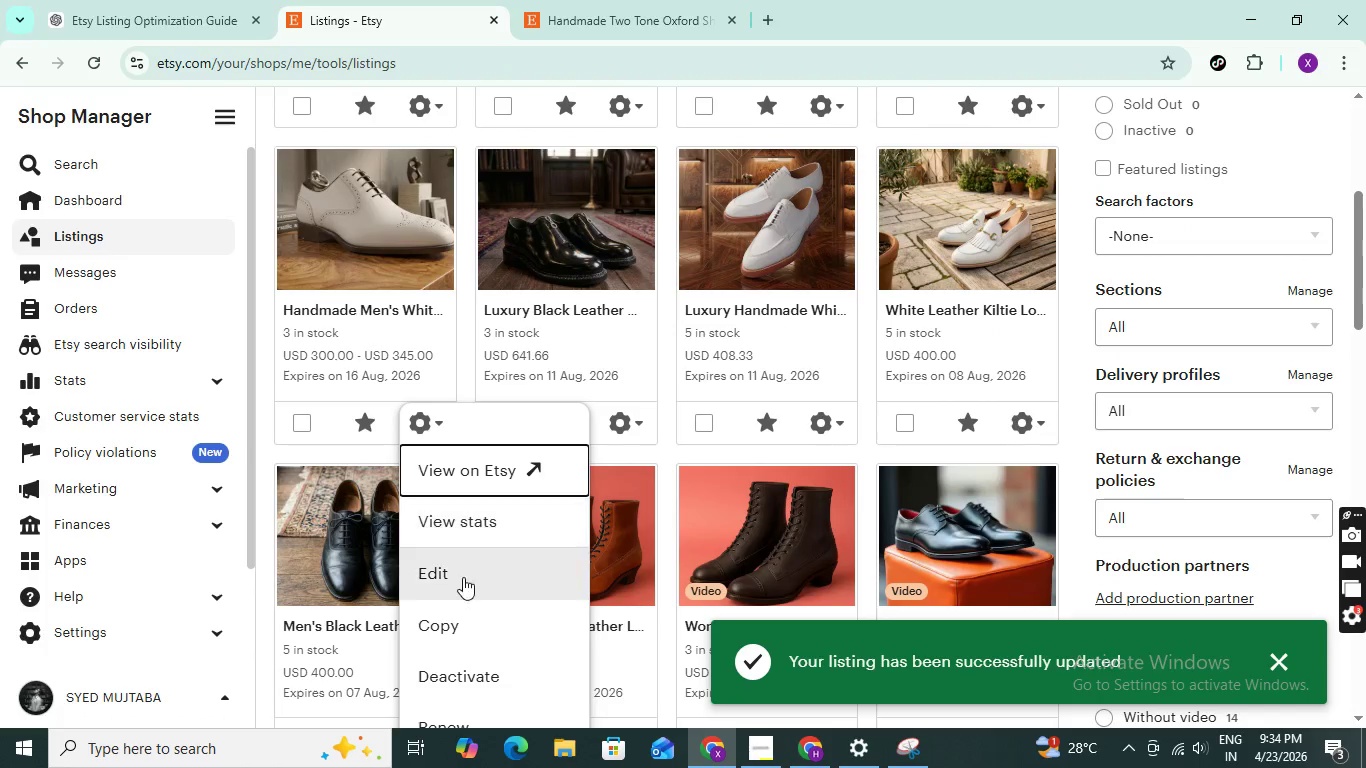 
left_click([463, 577])
 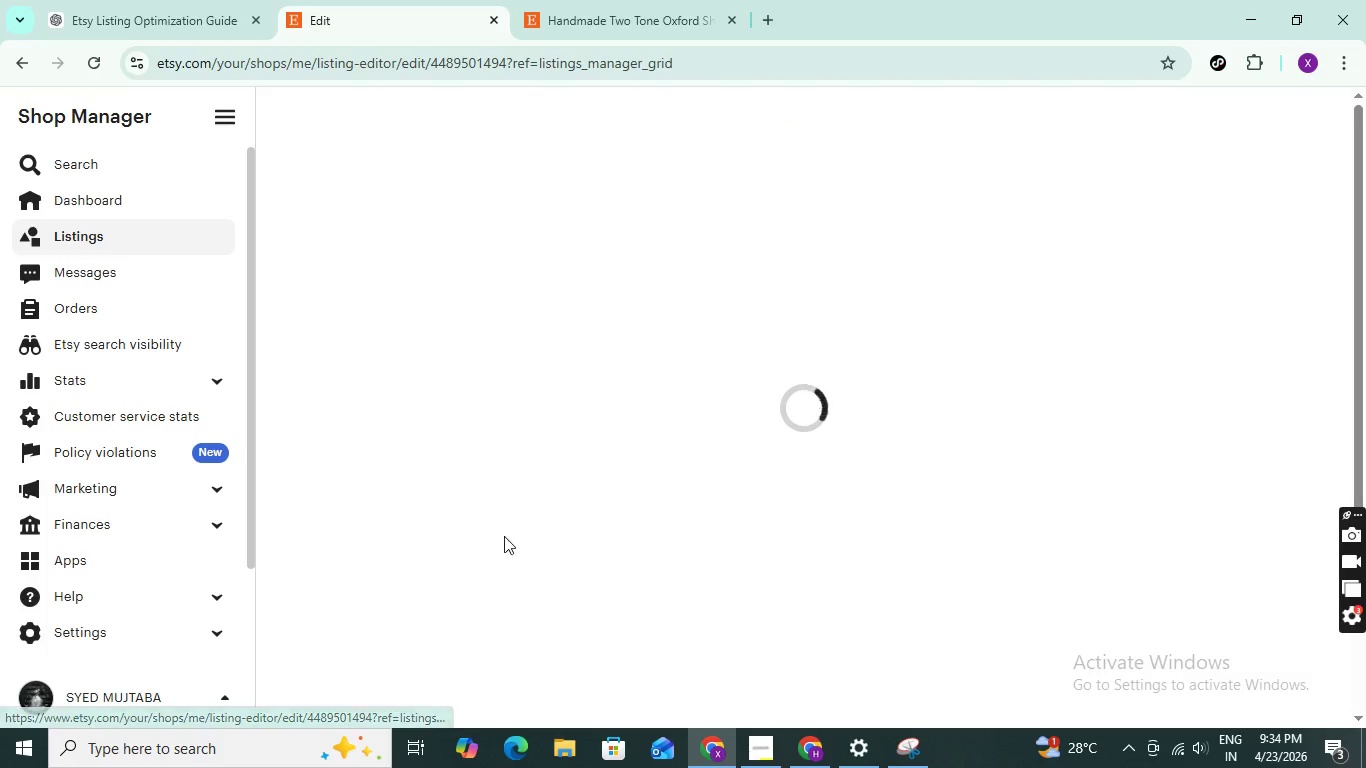 
mouse_move([726, 388])
 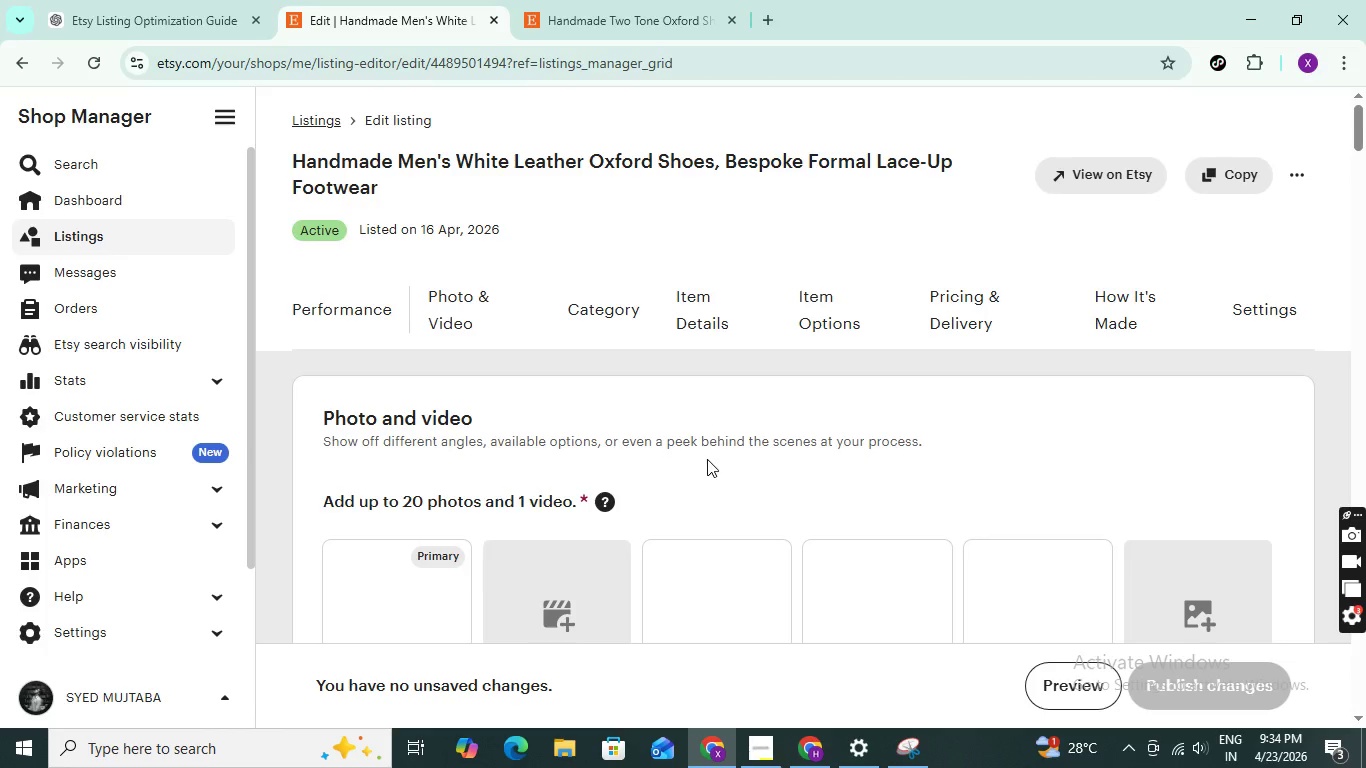 
scroll: coordinate [611, 438], scroll_direction: down, amount: 13.0
 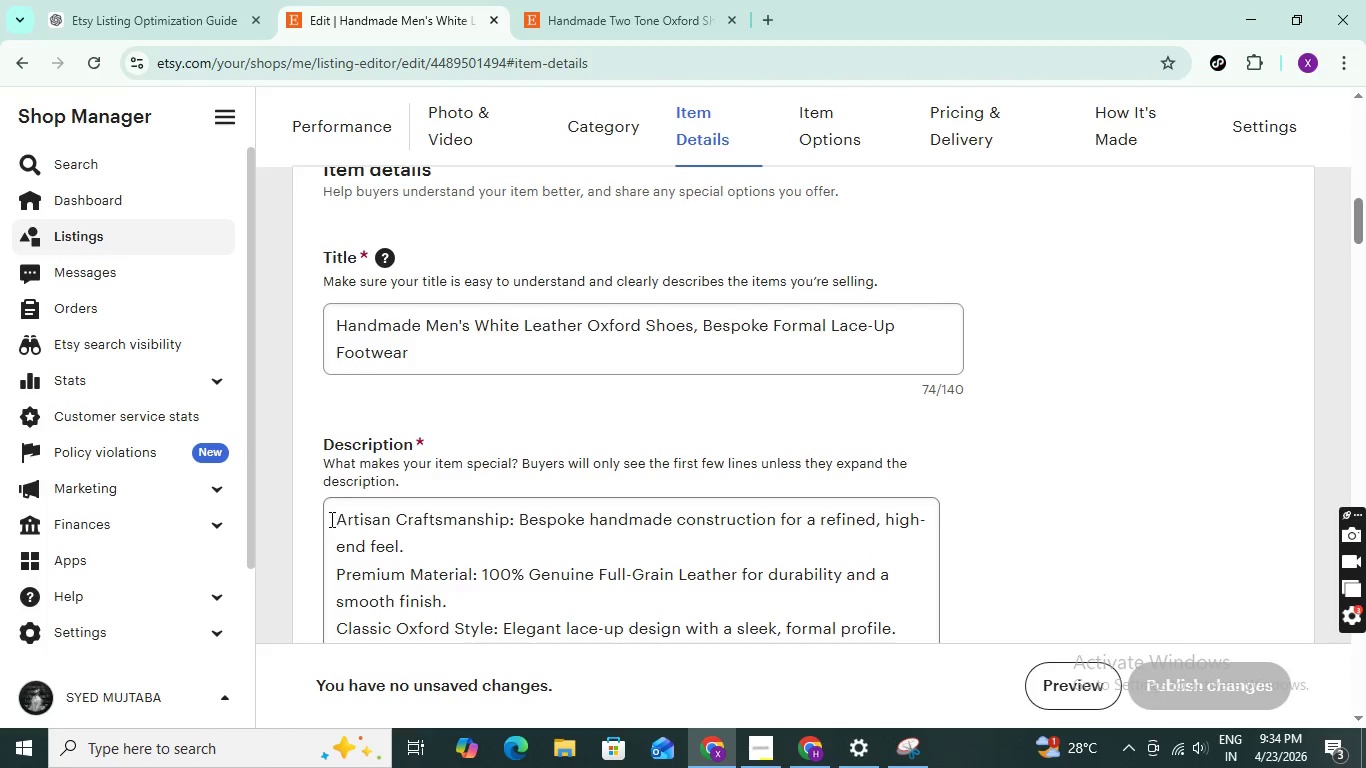 
left_click([331, 517])
 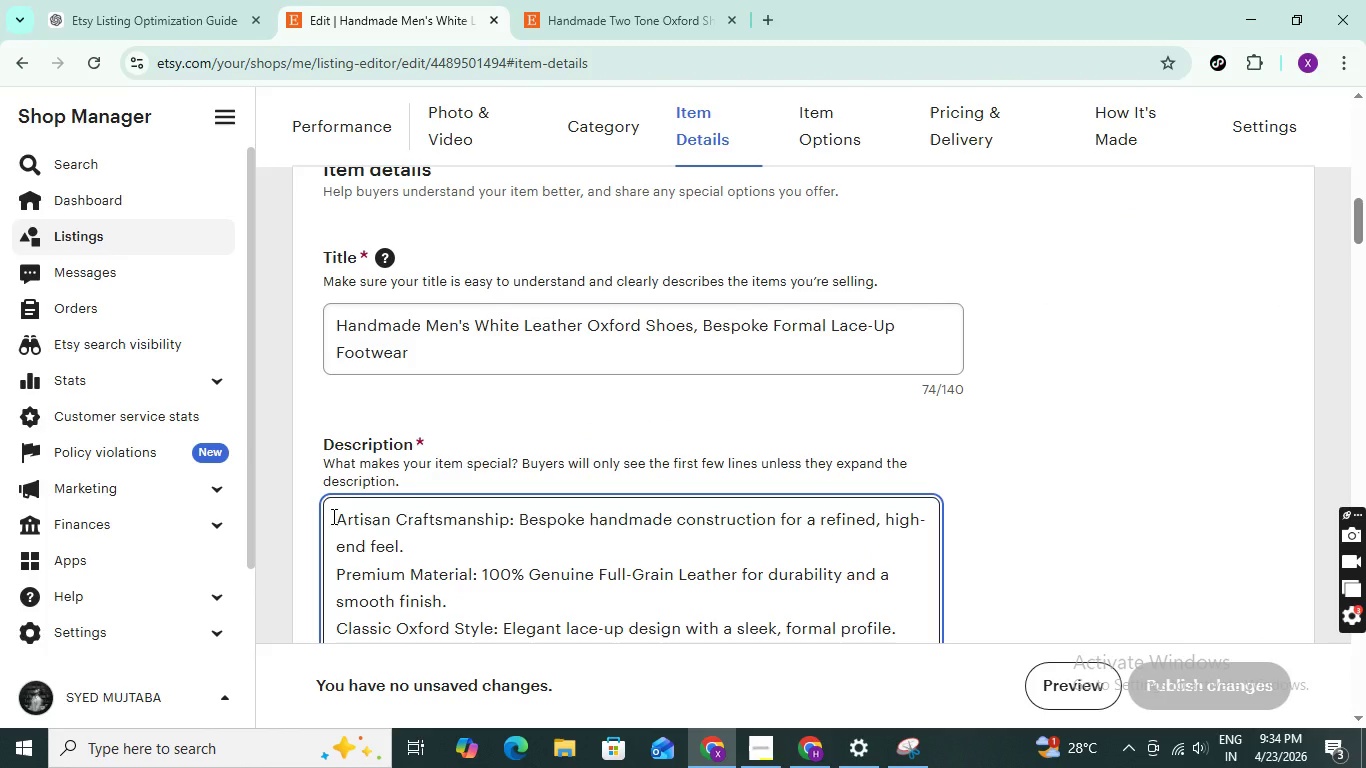 
key(Enter)
 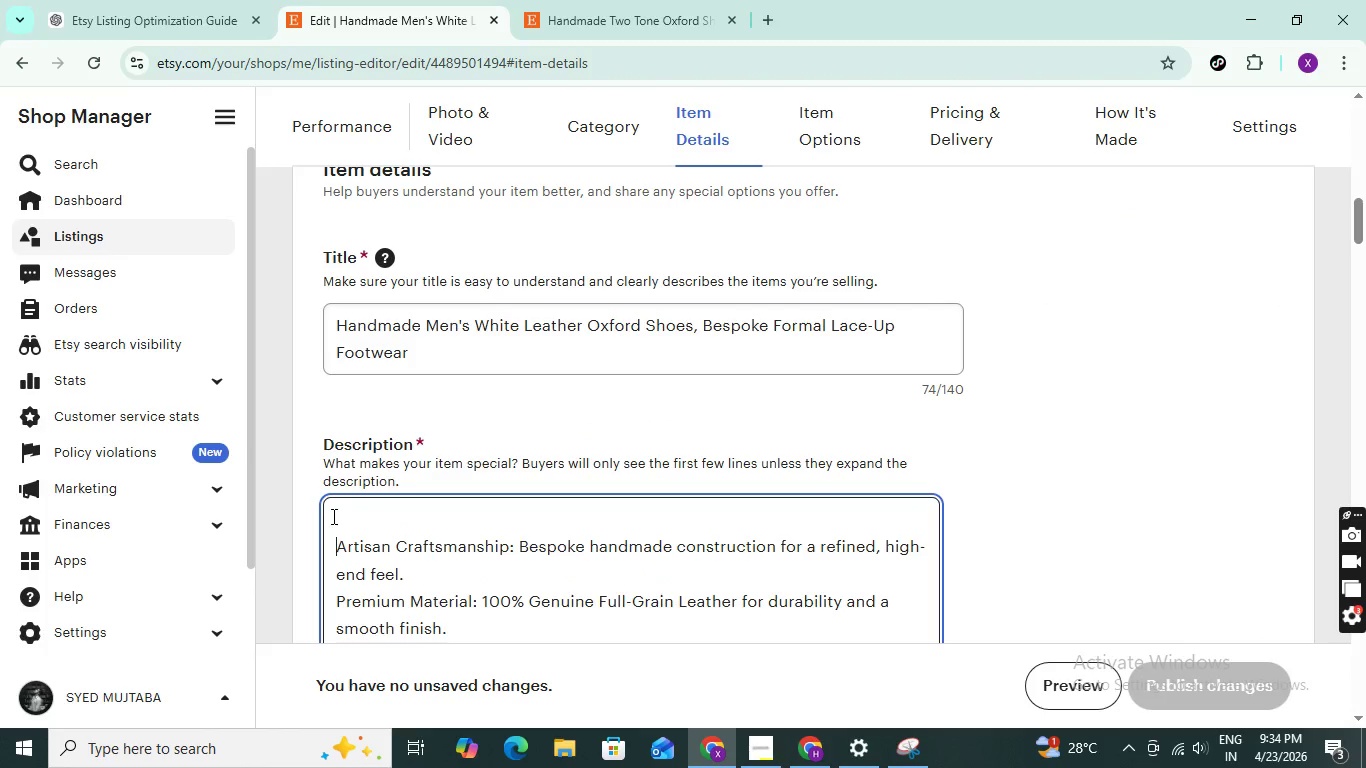 
key(ArrowUp)
 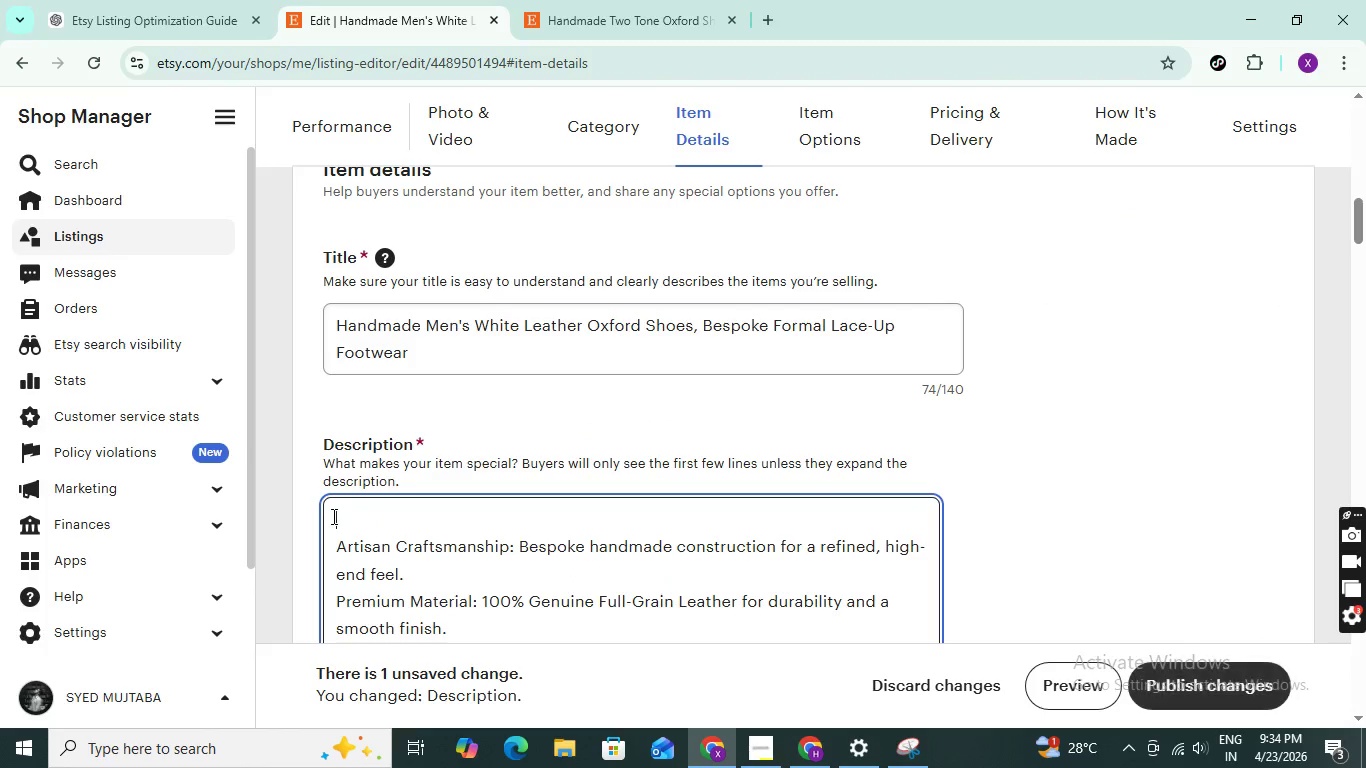 
key(Control+V)
 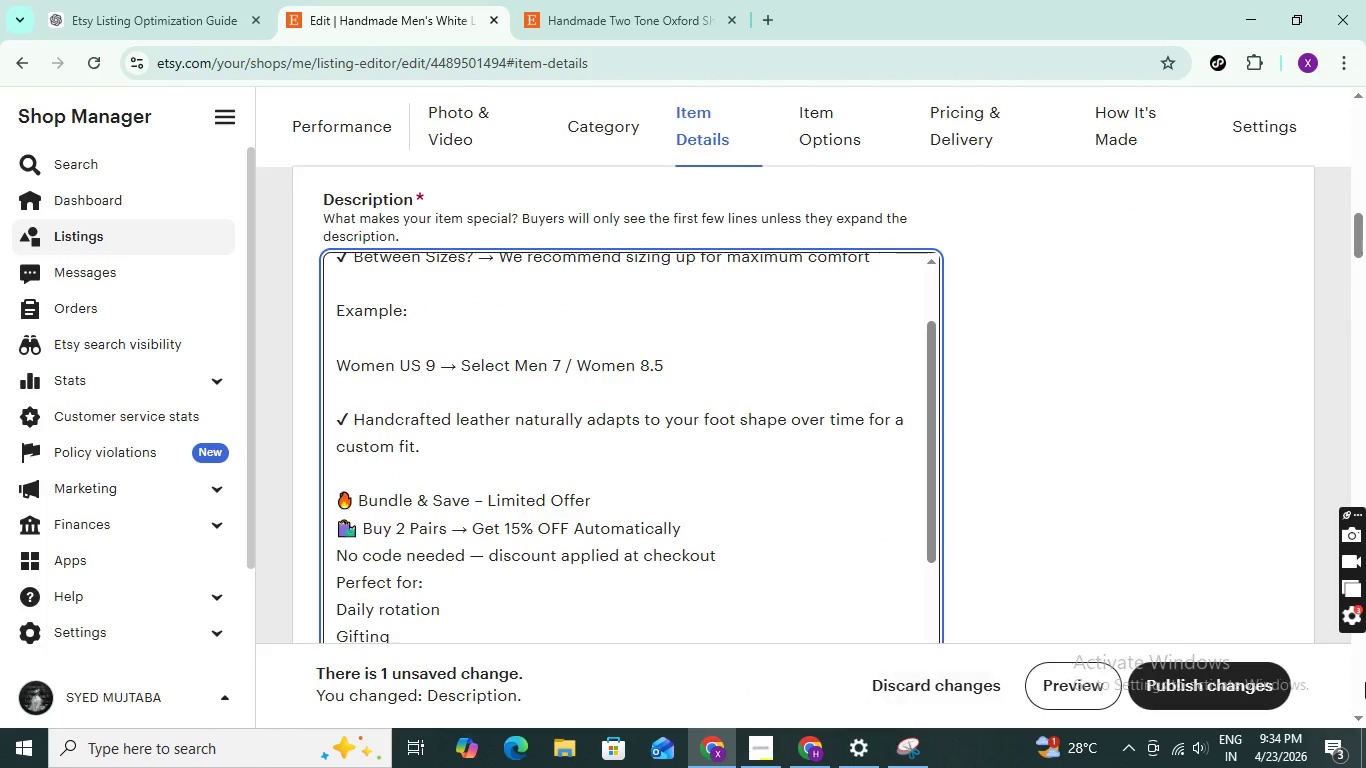 
left_click([1238, 681])
 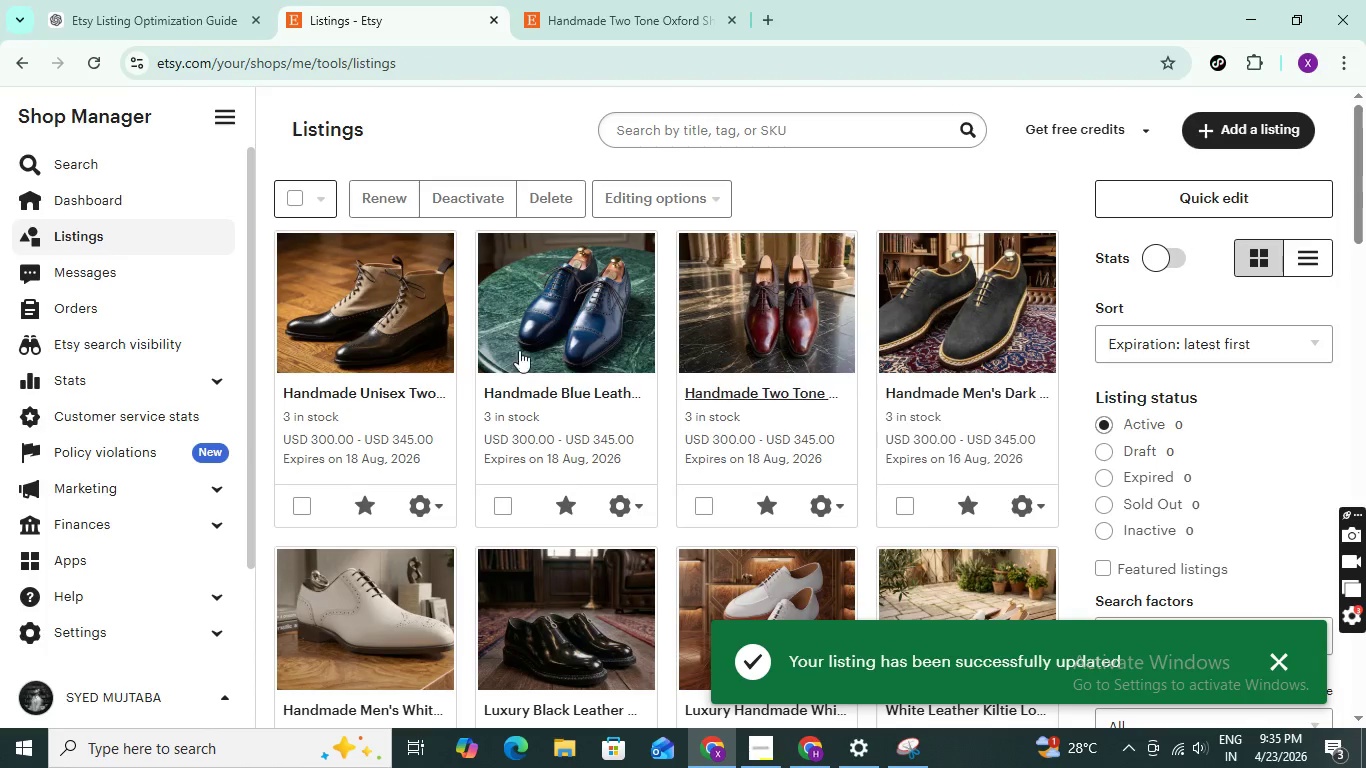 
wait(5.09)
 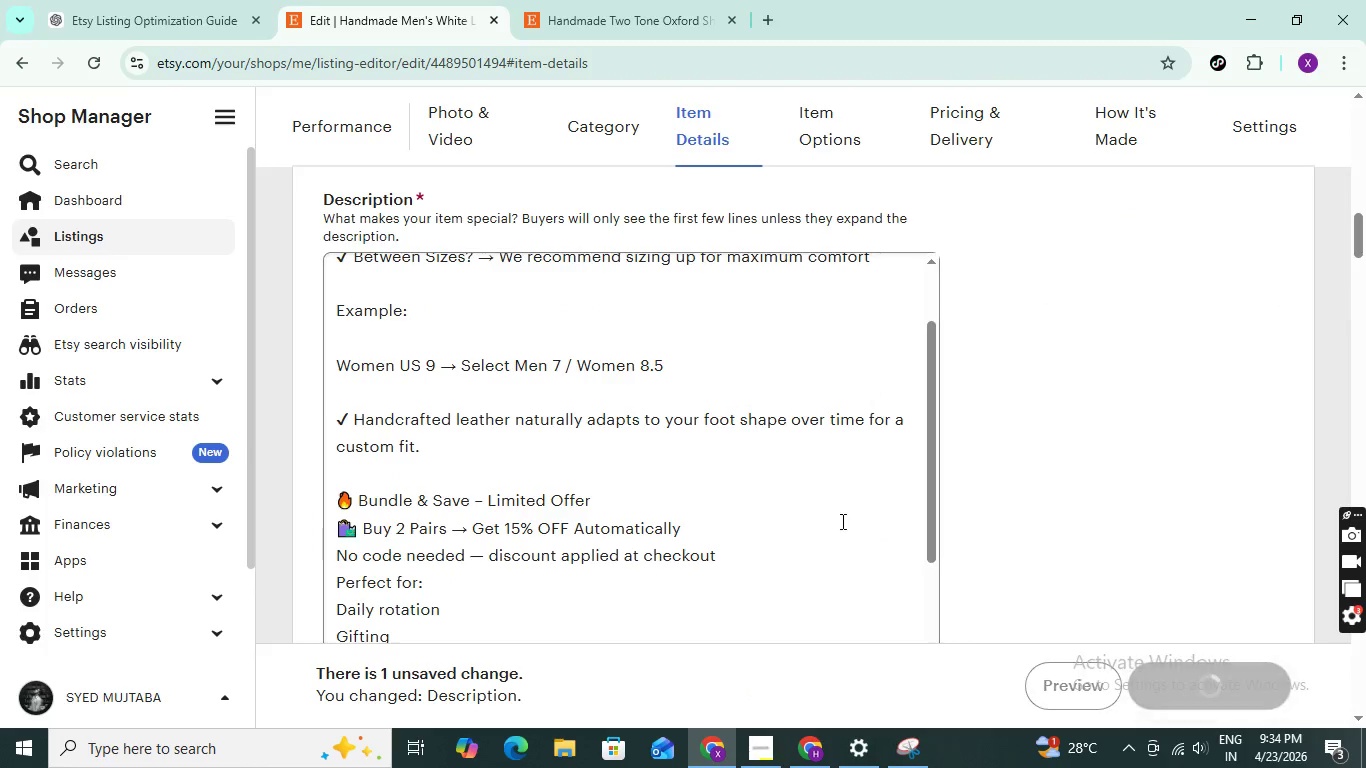 
left_click([84, 70])
 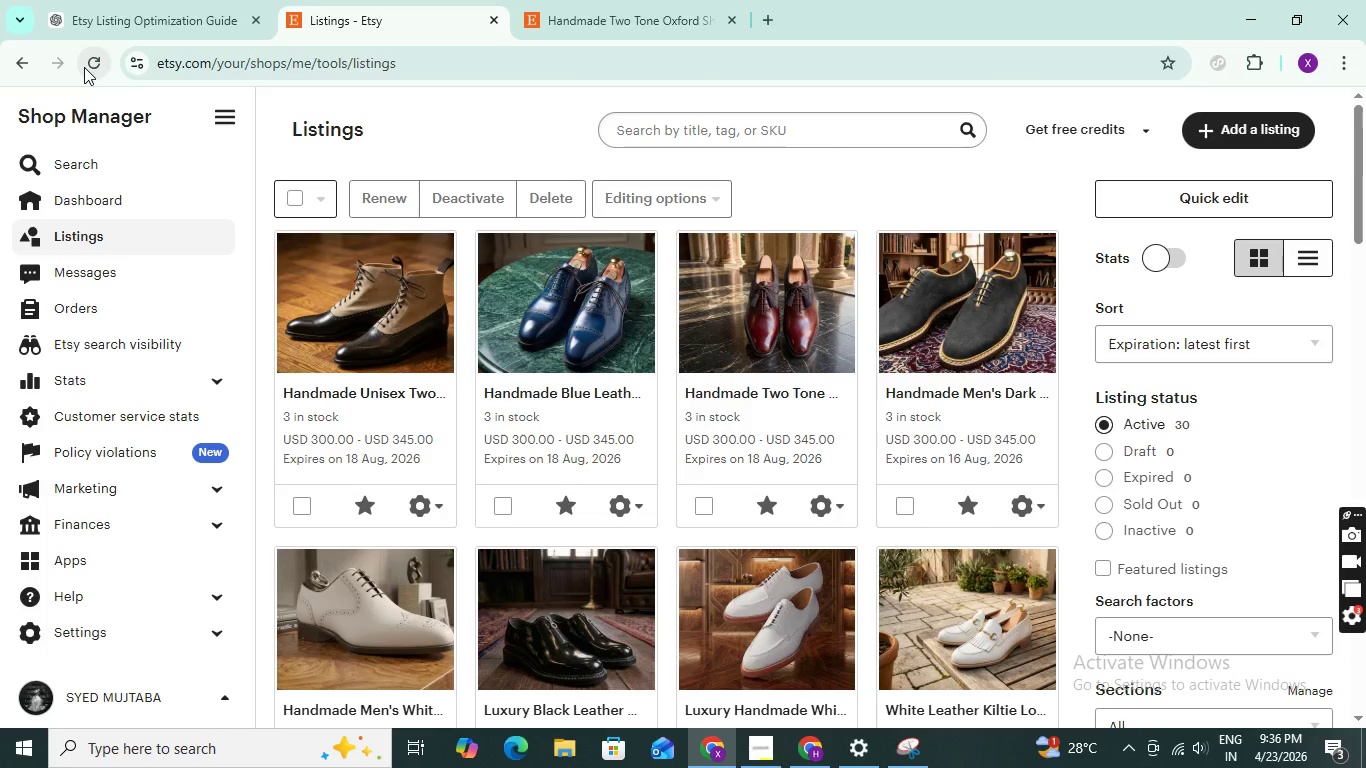 
wait(68.3)
 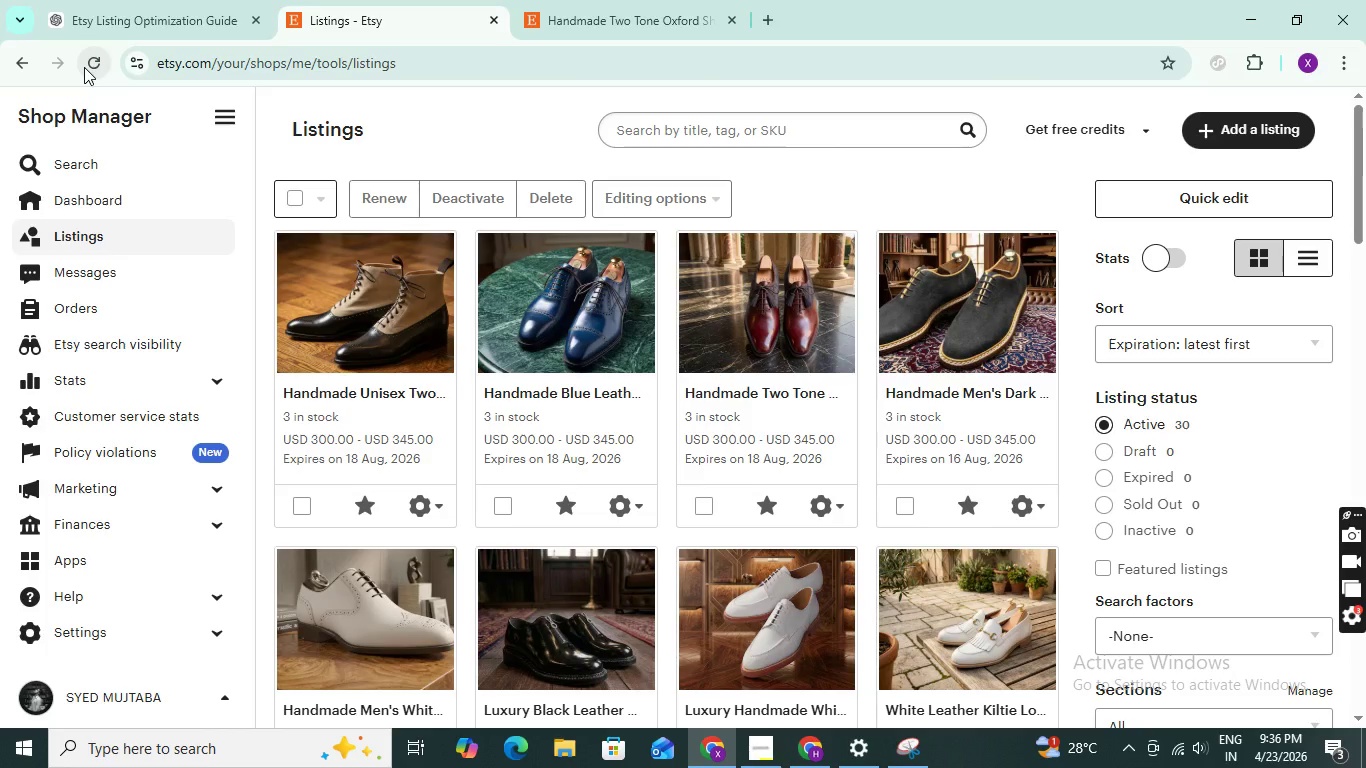 
scroll: coordinate [470, 500], scroll_direction: down, amount: 3.0
 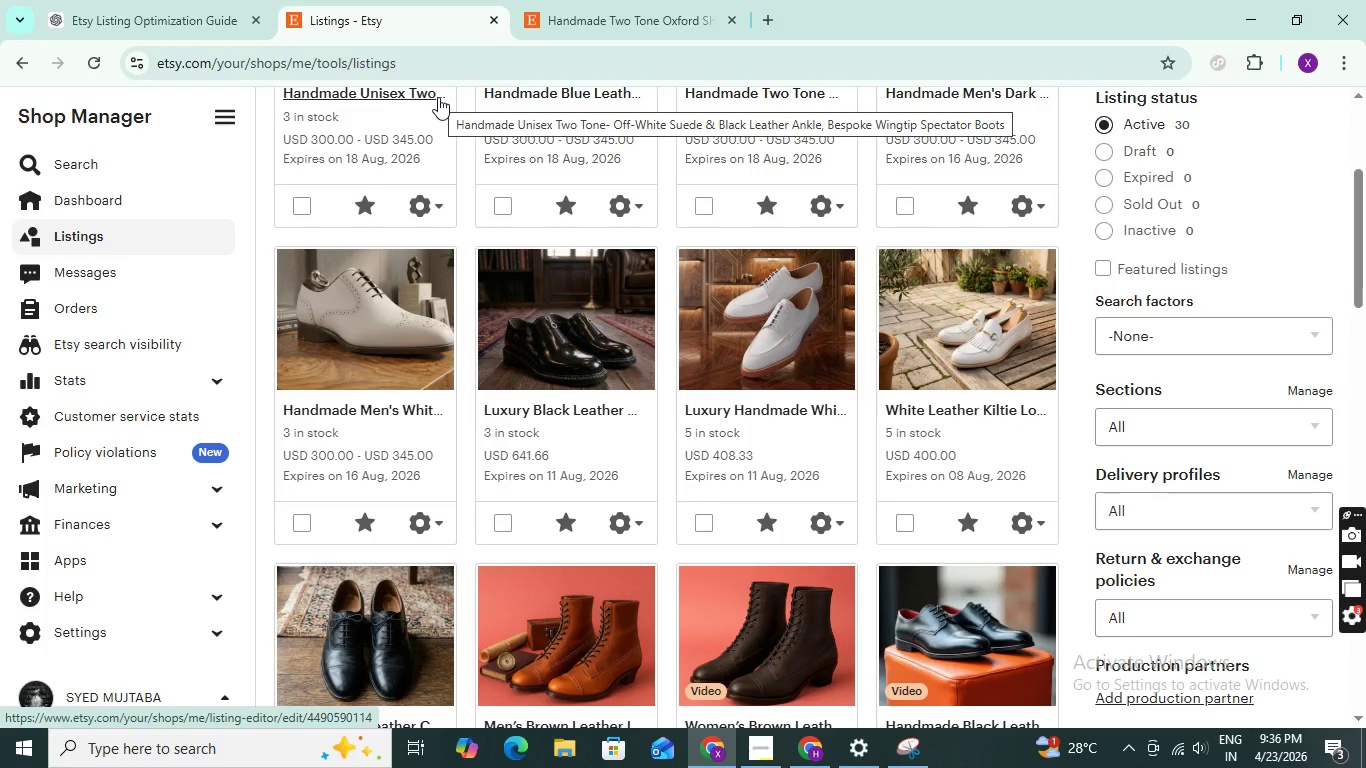 
scroll: coordinate [561, 315], scroll_direction: up, amount: 1.0
 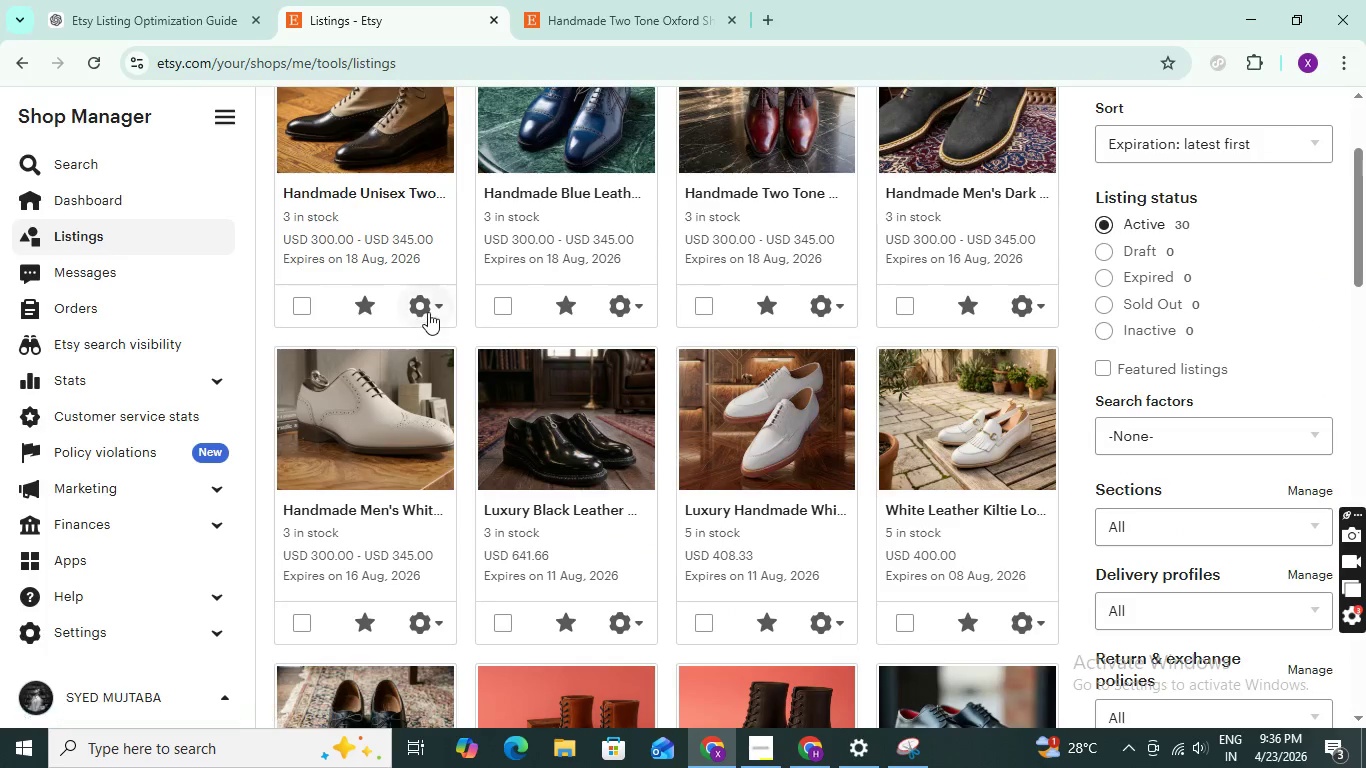 
left_click([428, 312])
 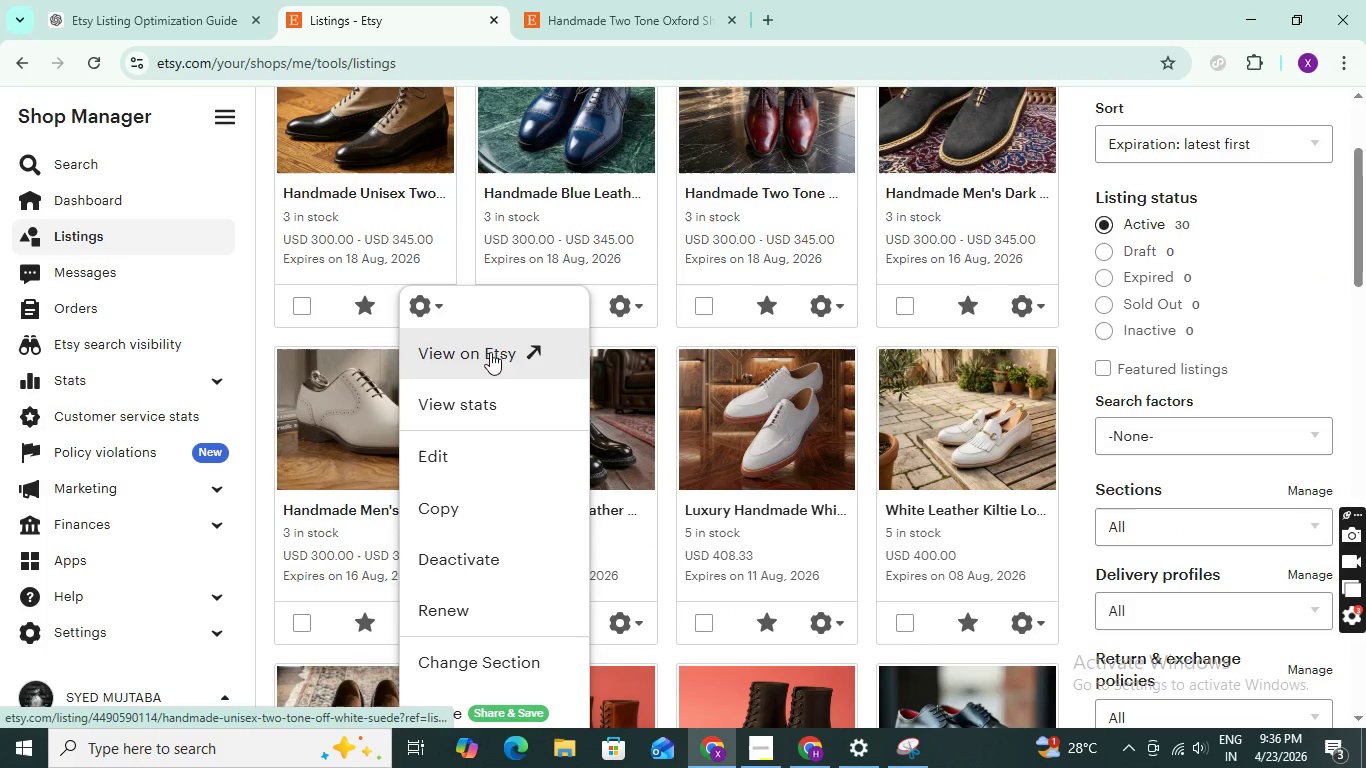 
left_click([473, 352])
 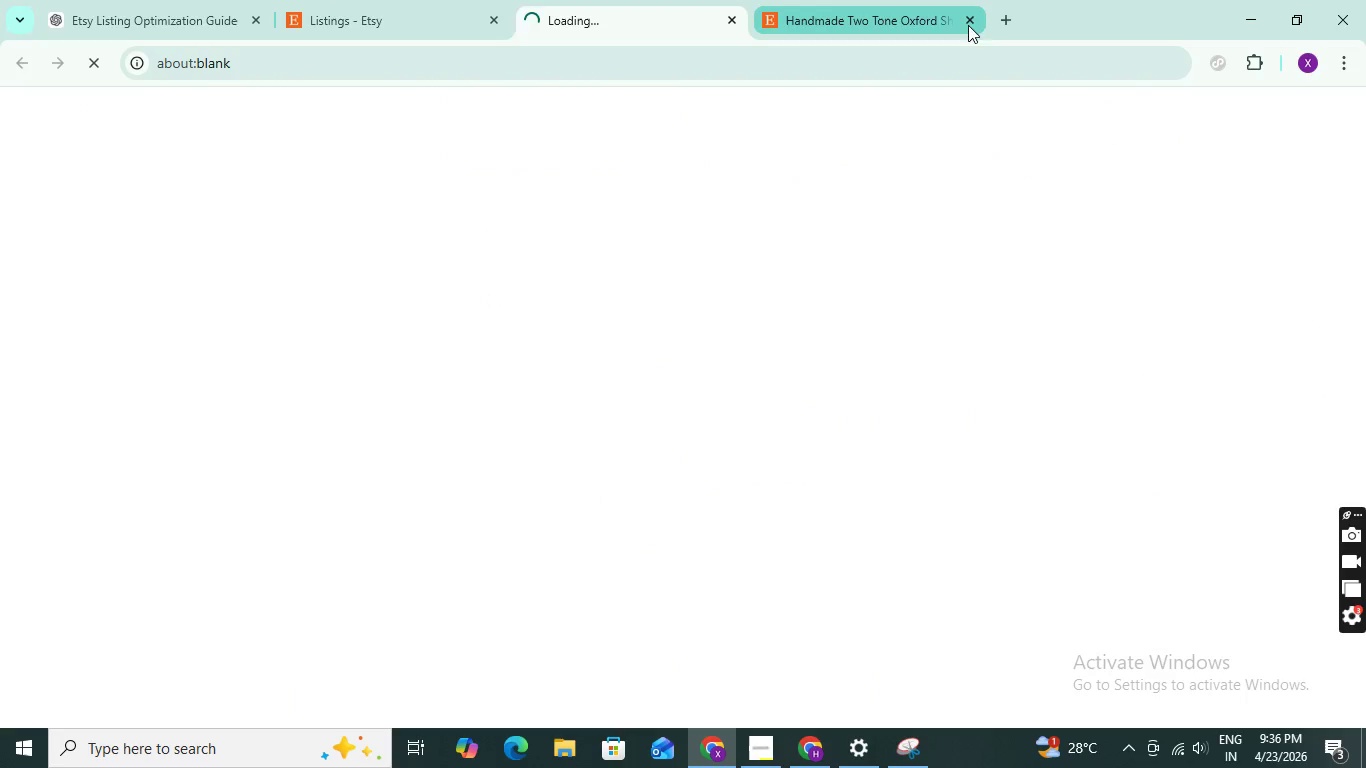 
left_click([983, 21])
 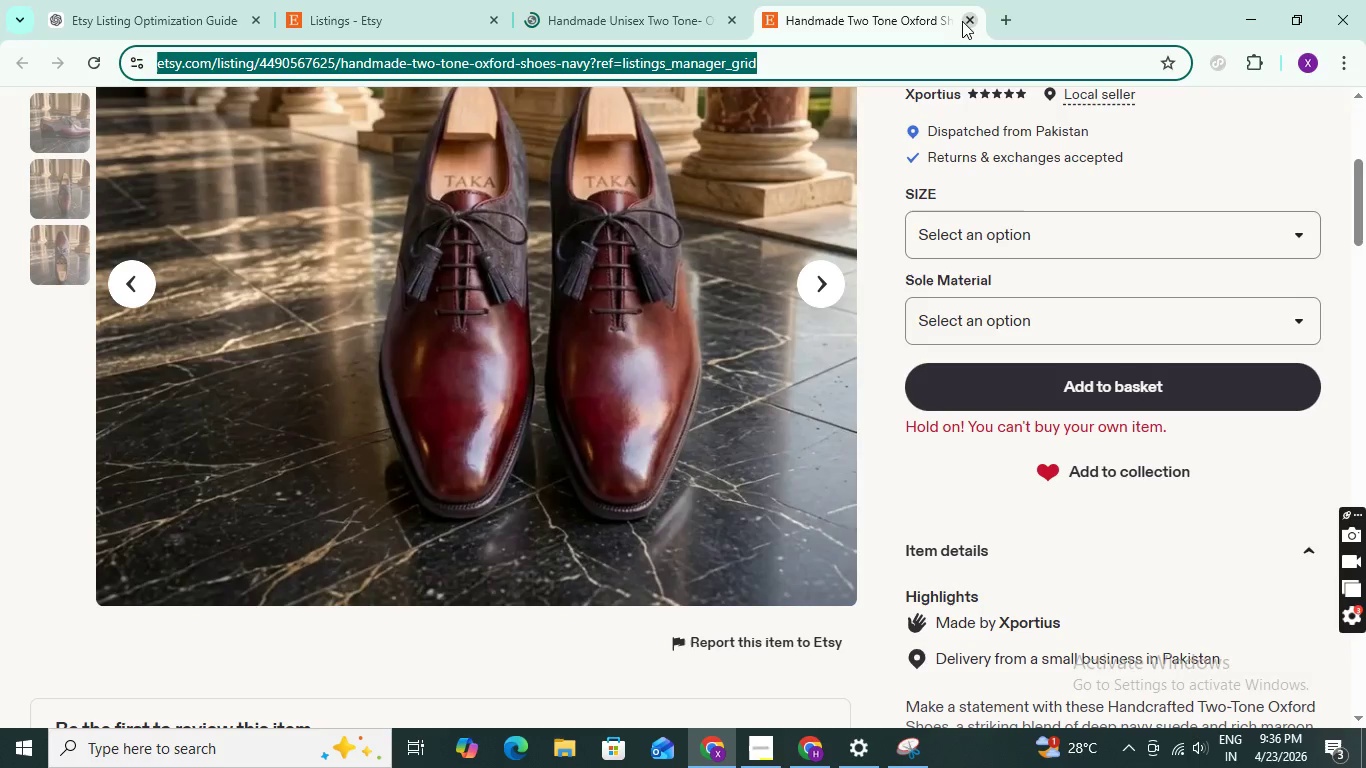 
left_click([967, 21])
 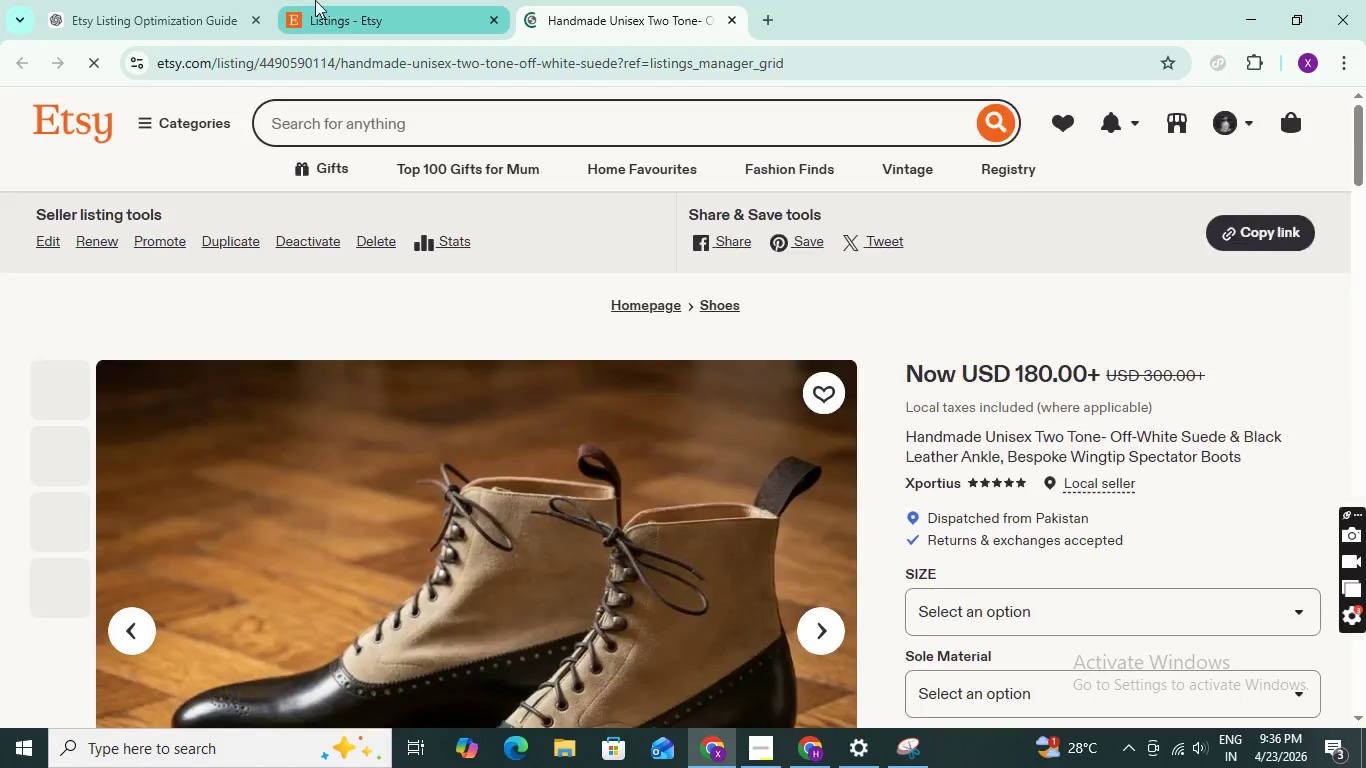 
left_click([381, 12])
 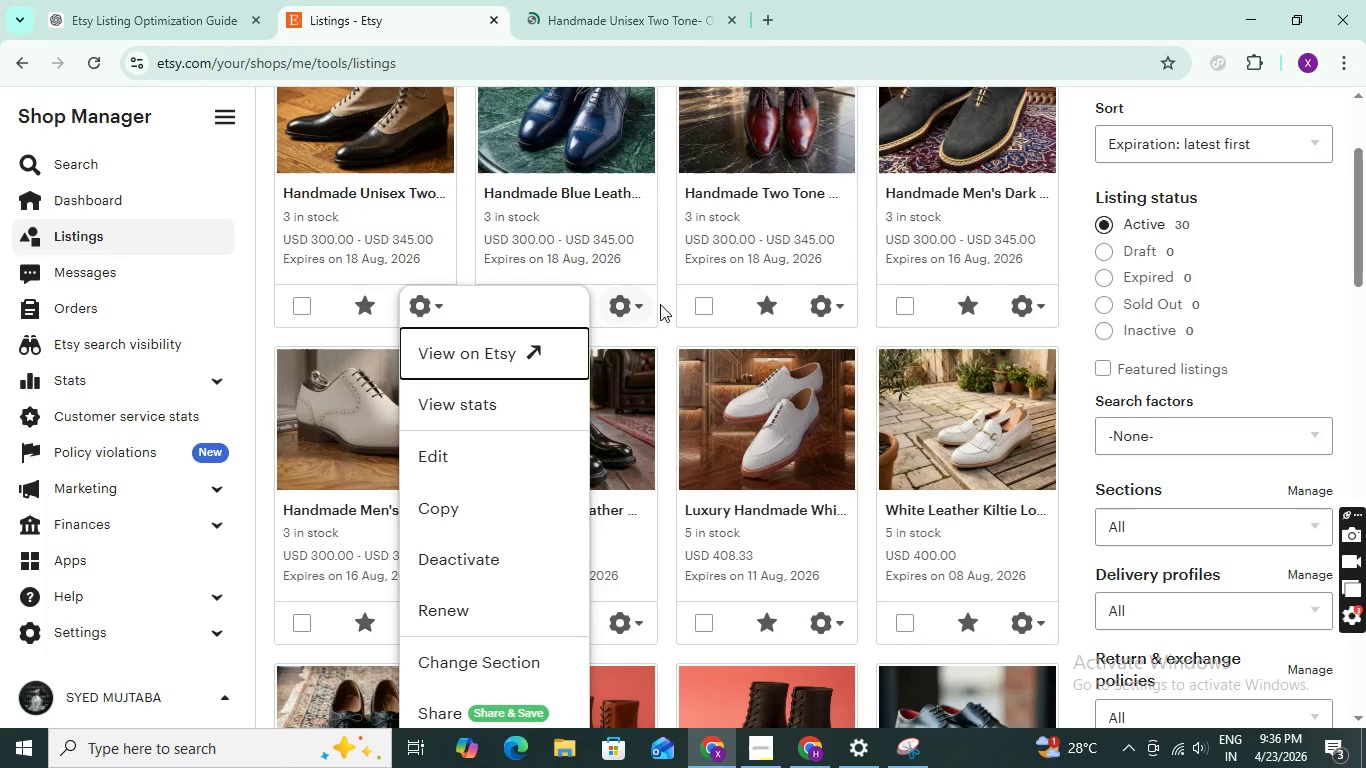 
left_click([632, 300])
 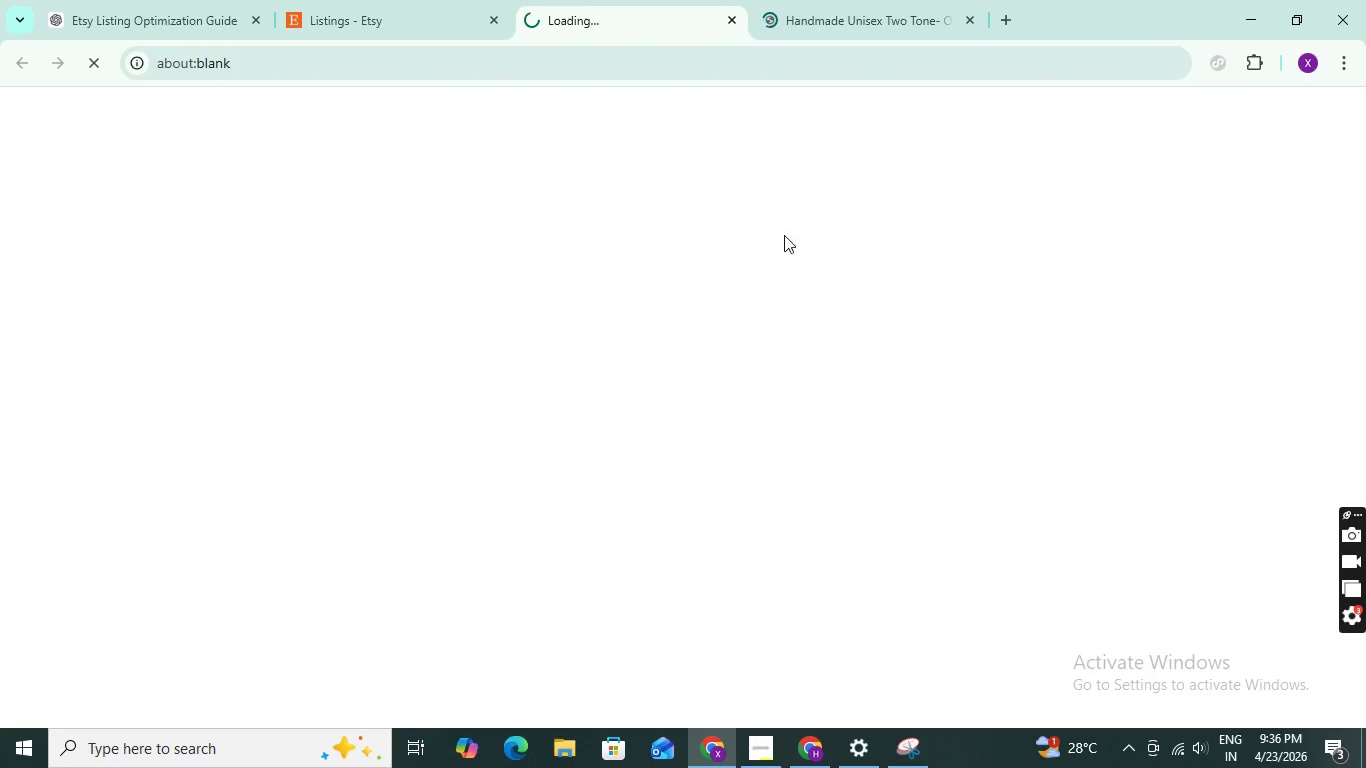 
left_click([315, 0])
 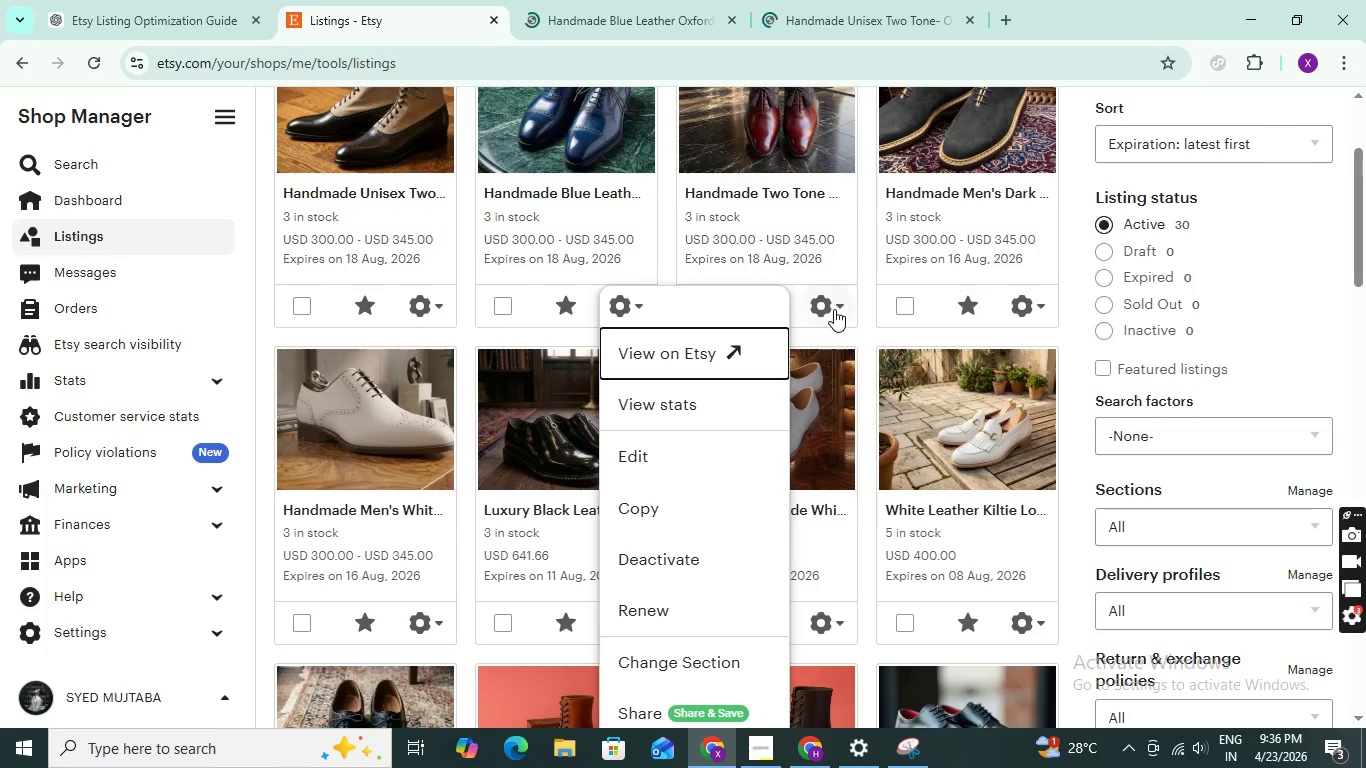 
left_click([834, 309])
 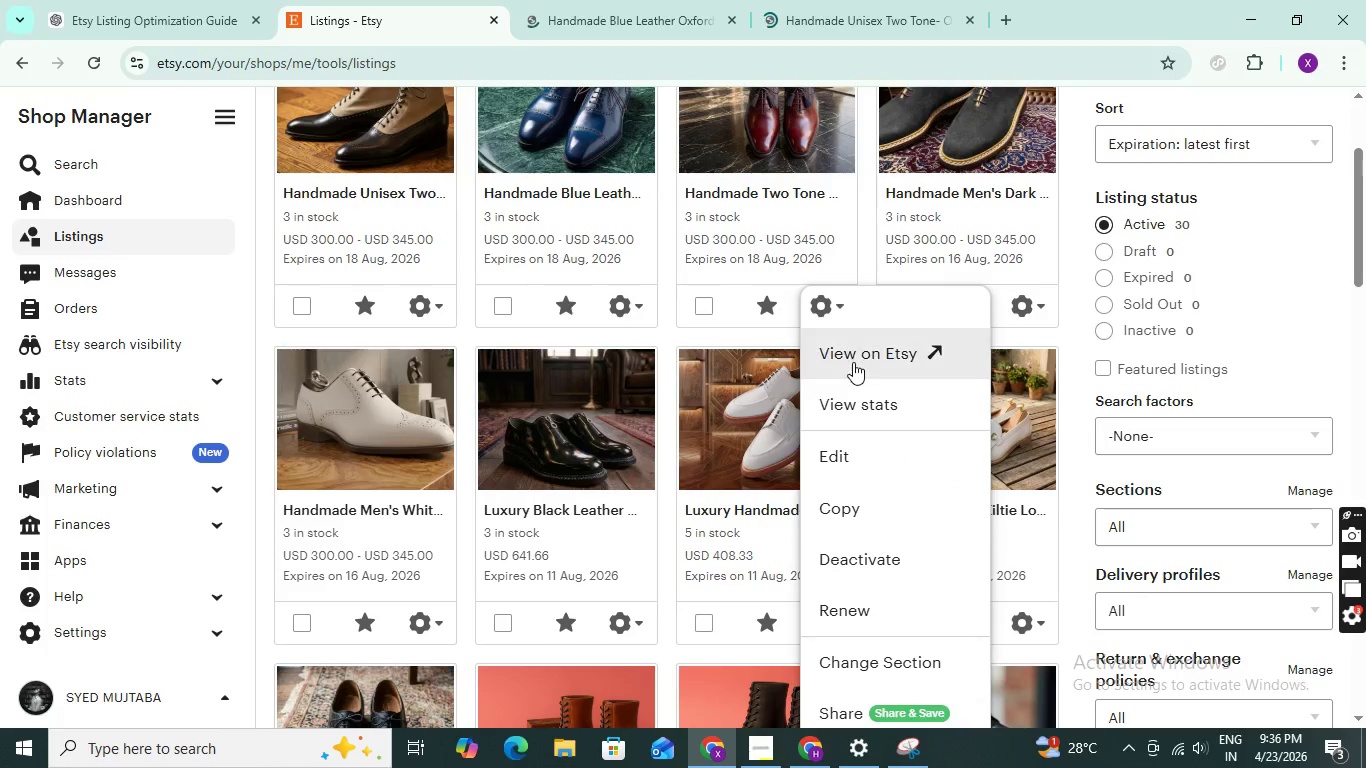 
left_click([853, 362])
 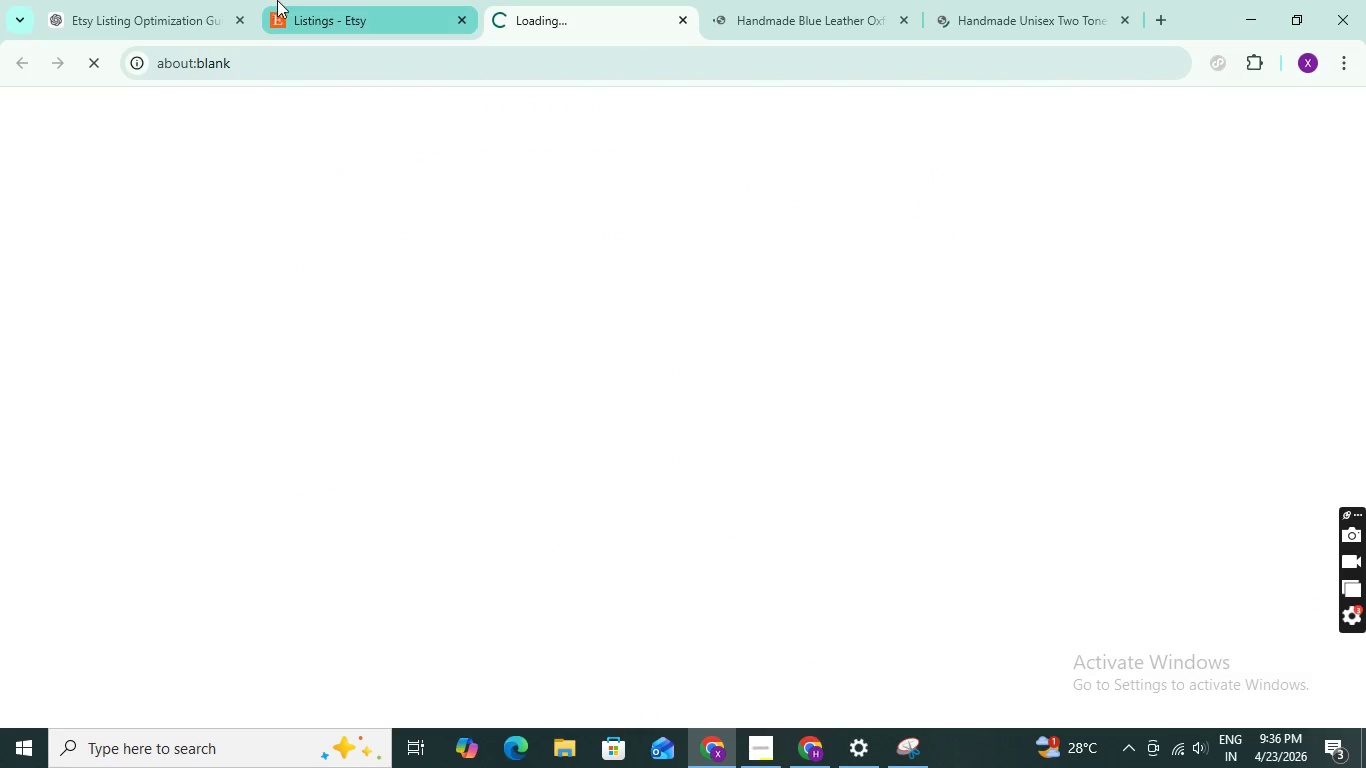 
left_click_drag(start_coordinate=[362, 3], to_coordinate=[362, 10])
 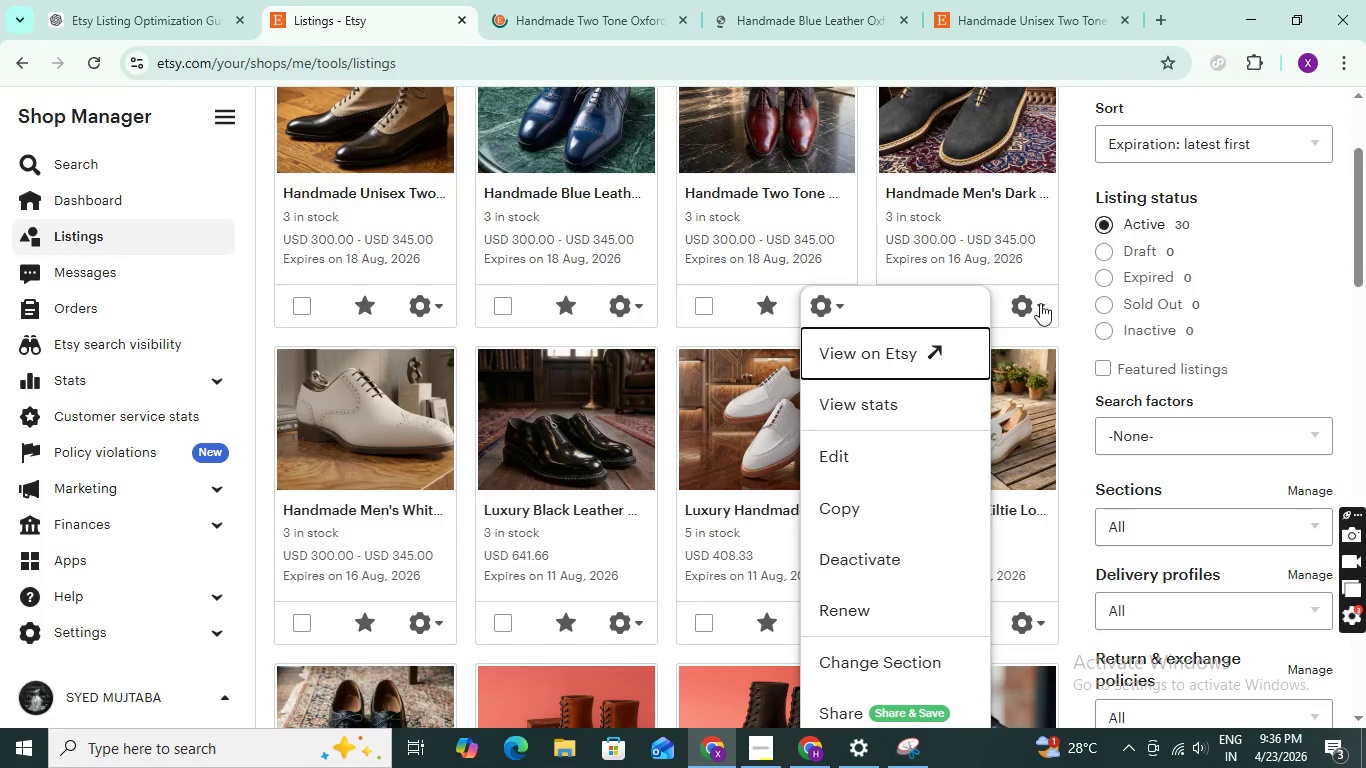 
left_click([1031, 306])
 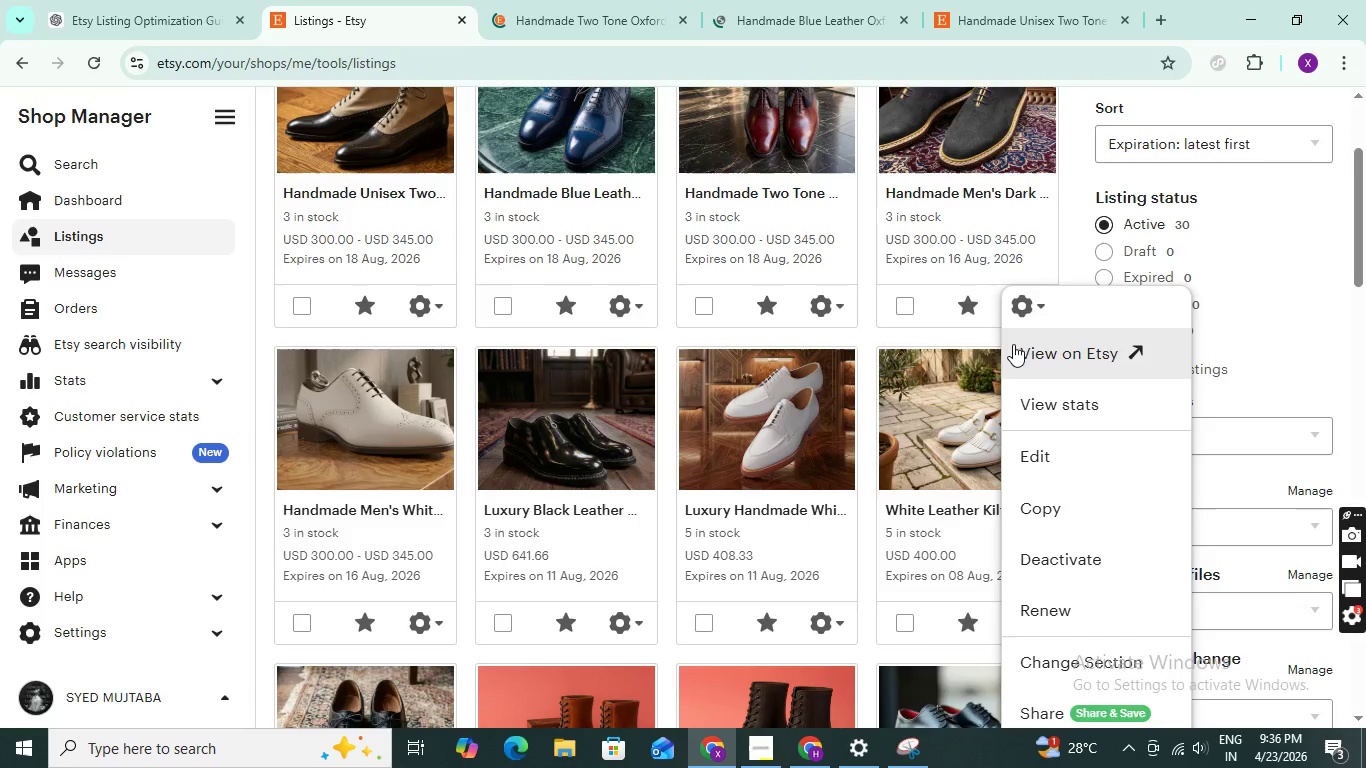 
left_click([1019, 346])
 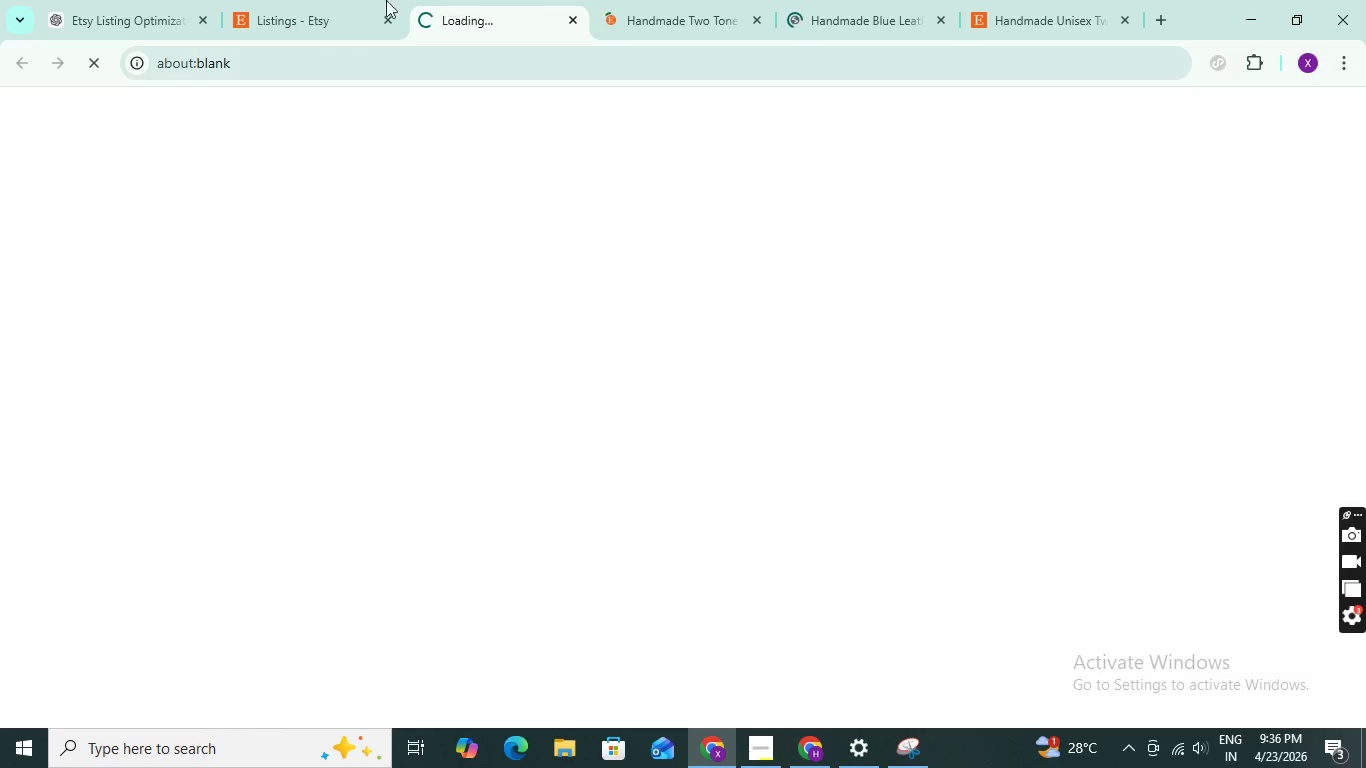 
left_click([314, 0])
 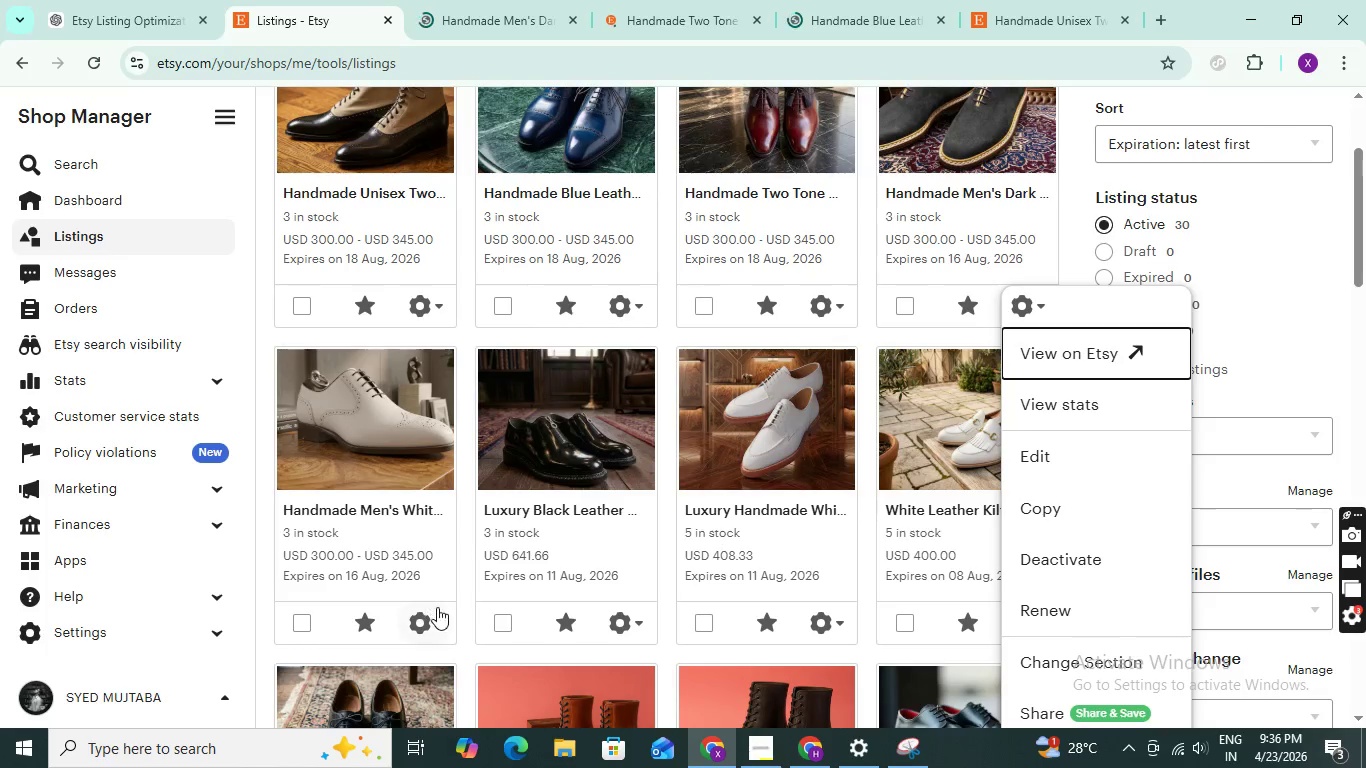 
left_click([431, 616])
 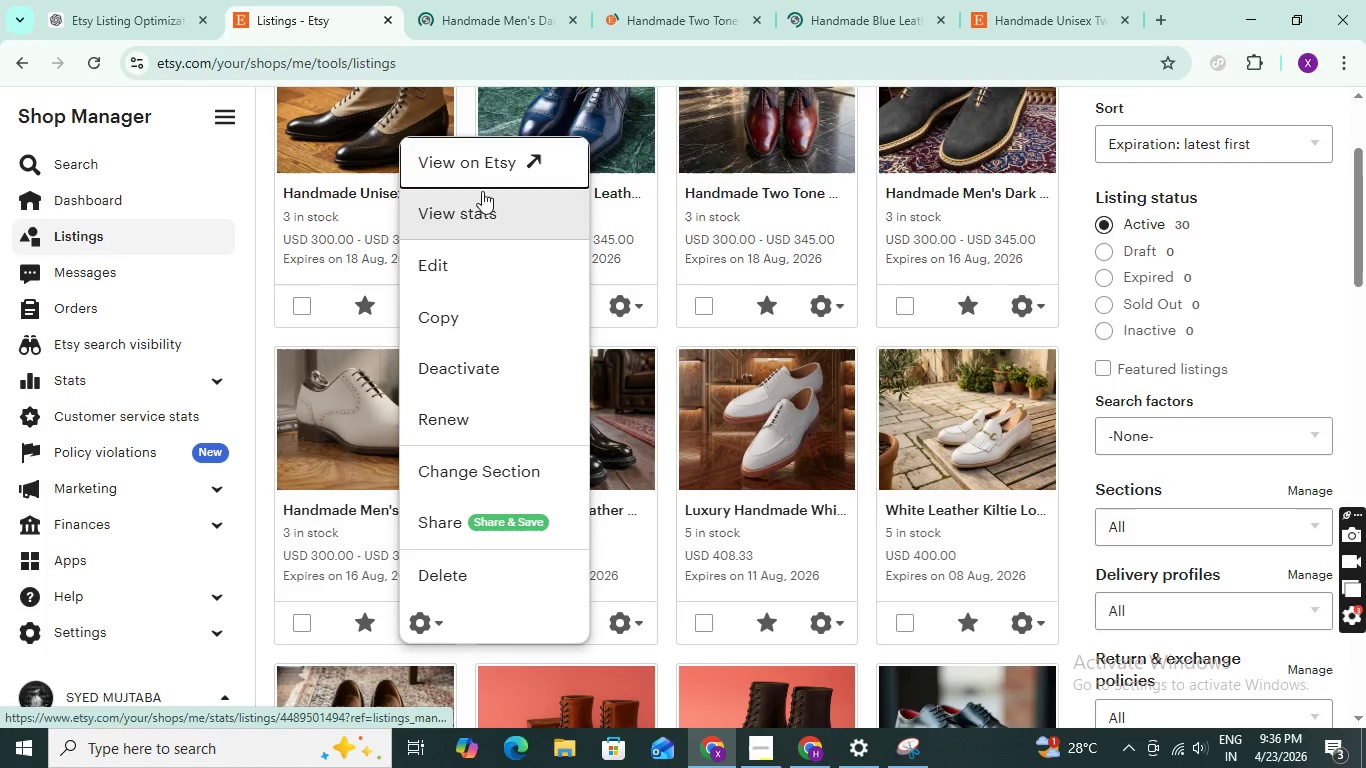 
left_click([487, 150])
 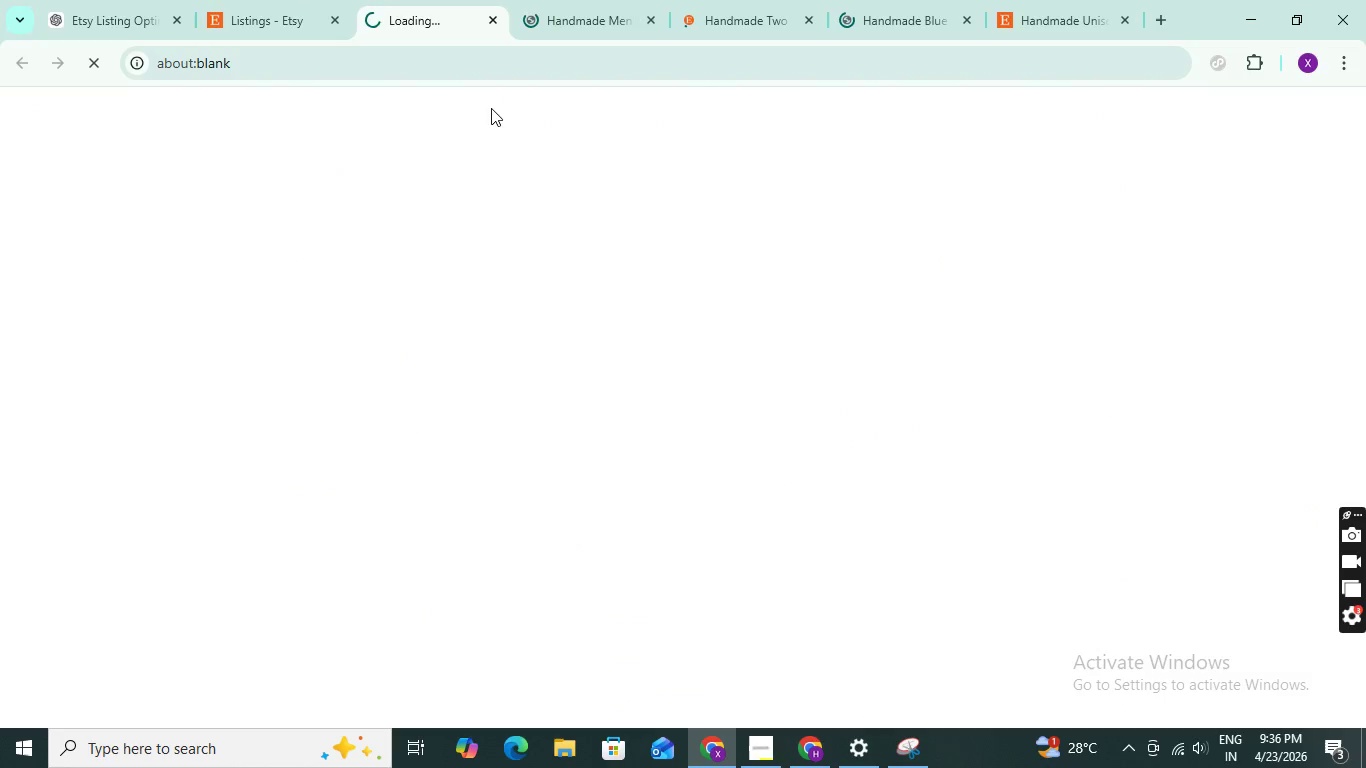 
mouse_move([475, 58])
 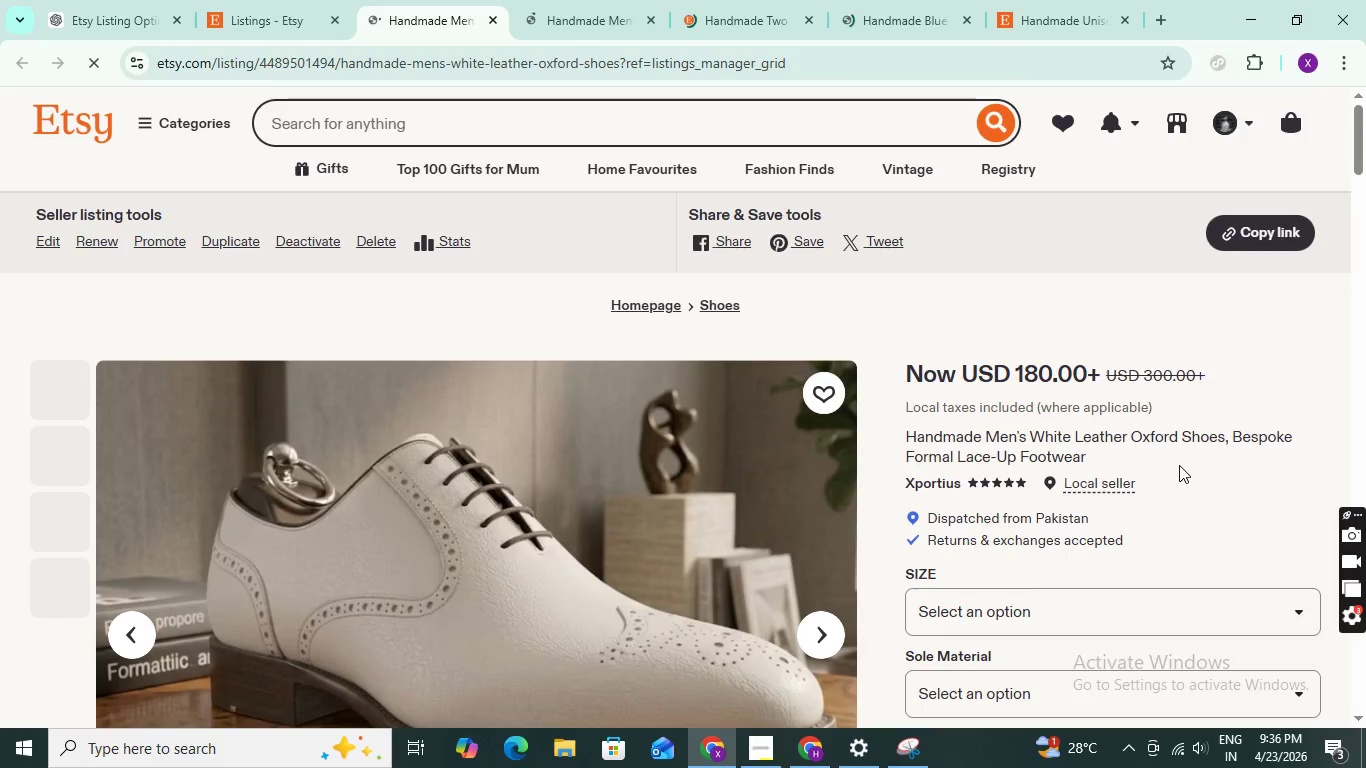 
scroll: coordinate [343, 527], scroll_direction: down, amount: 11.0
 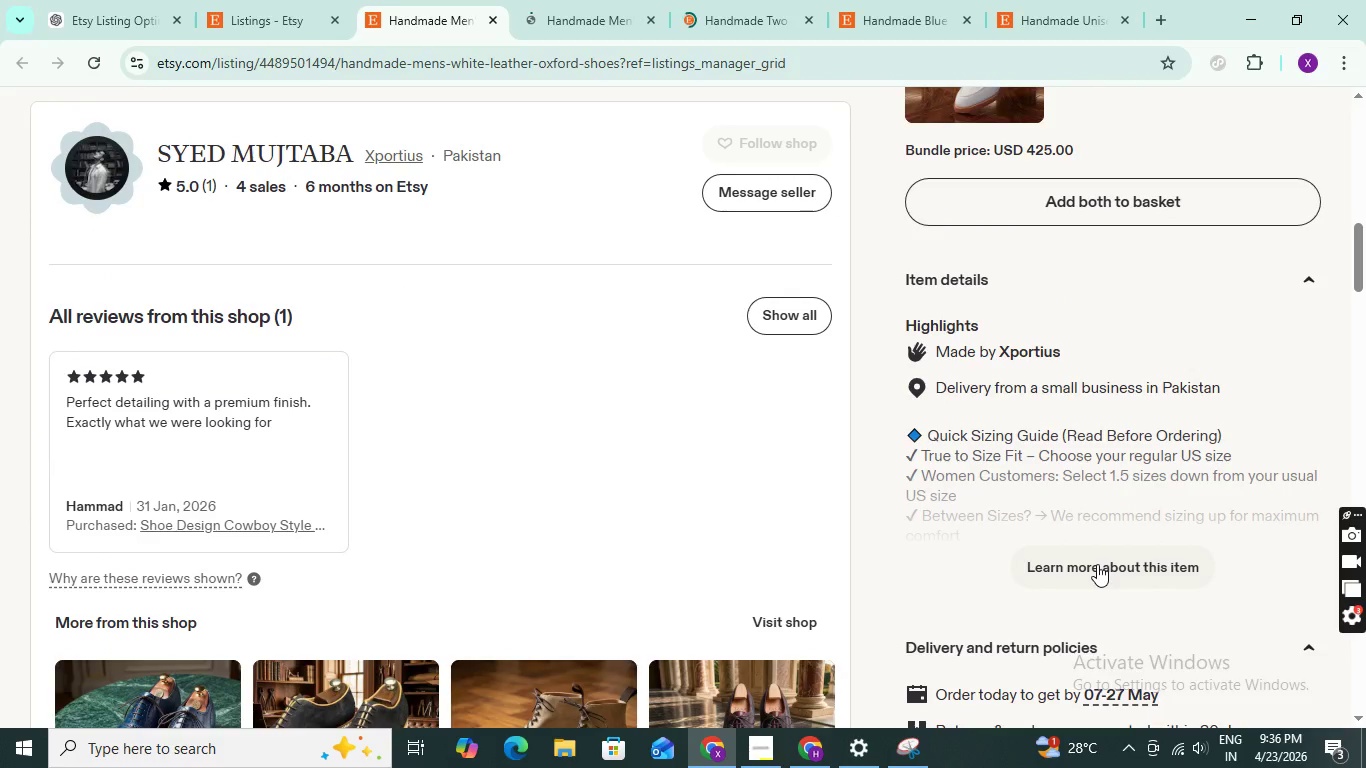 
left_click([1097, 564])
 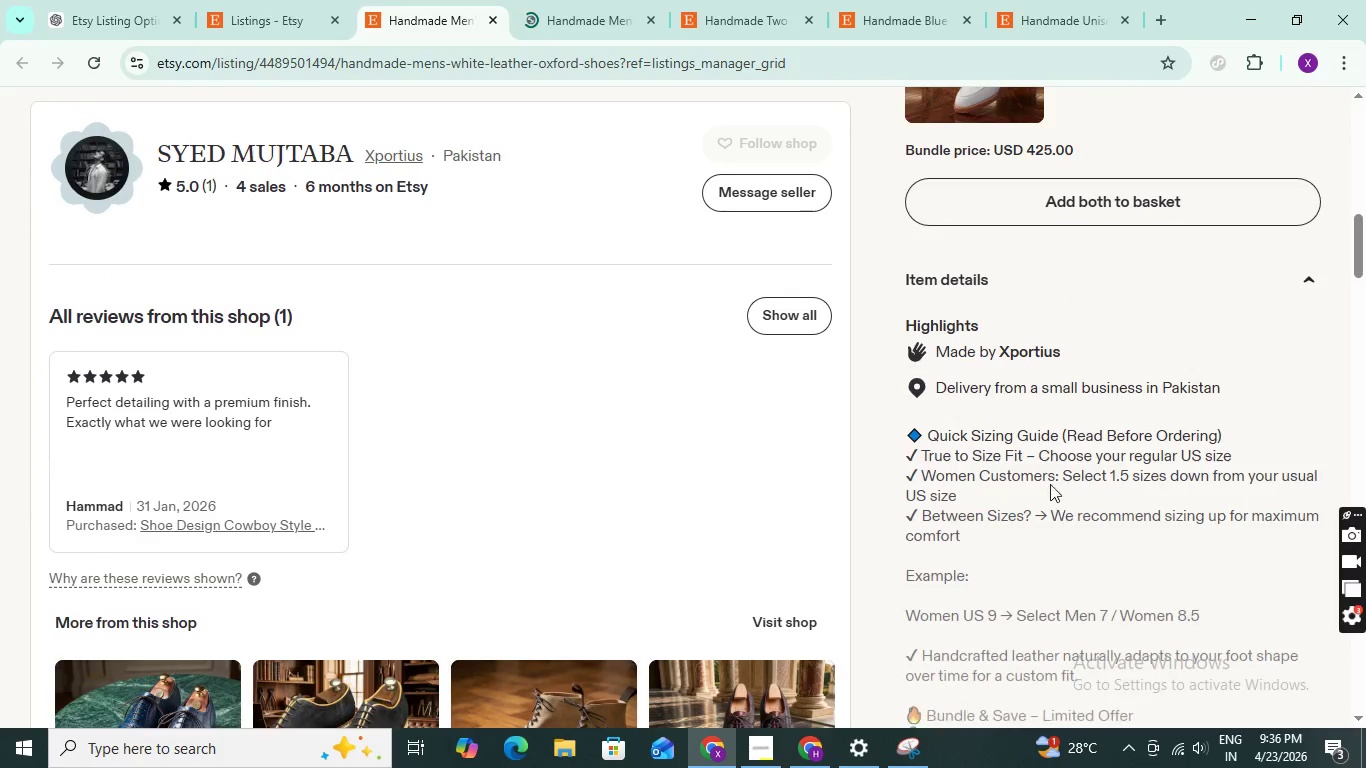 
scroll: coordinate [1048, 480], scroll_direction: up, amount: 8.0
 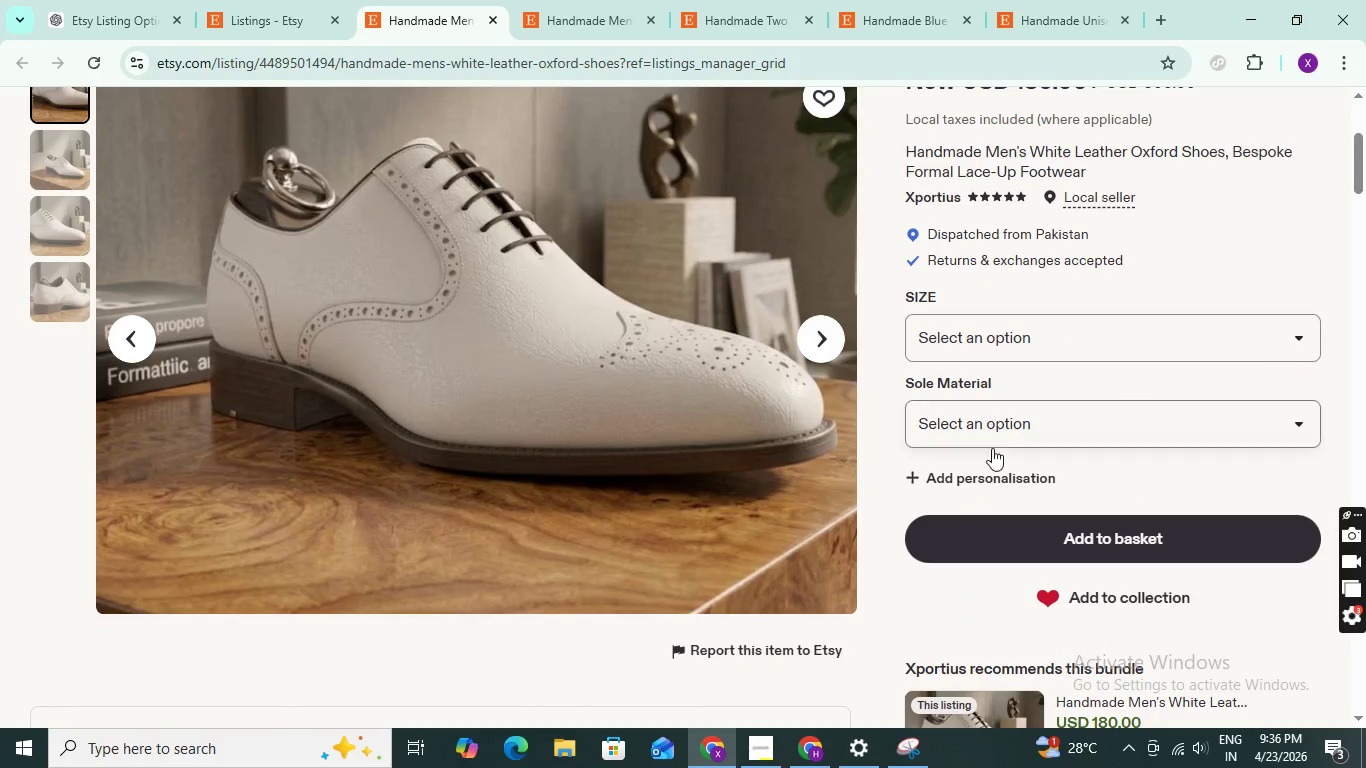 
scroll: coordinate [995, 457], scroll_direction: down, amount: 2.0
 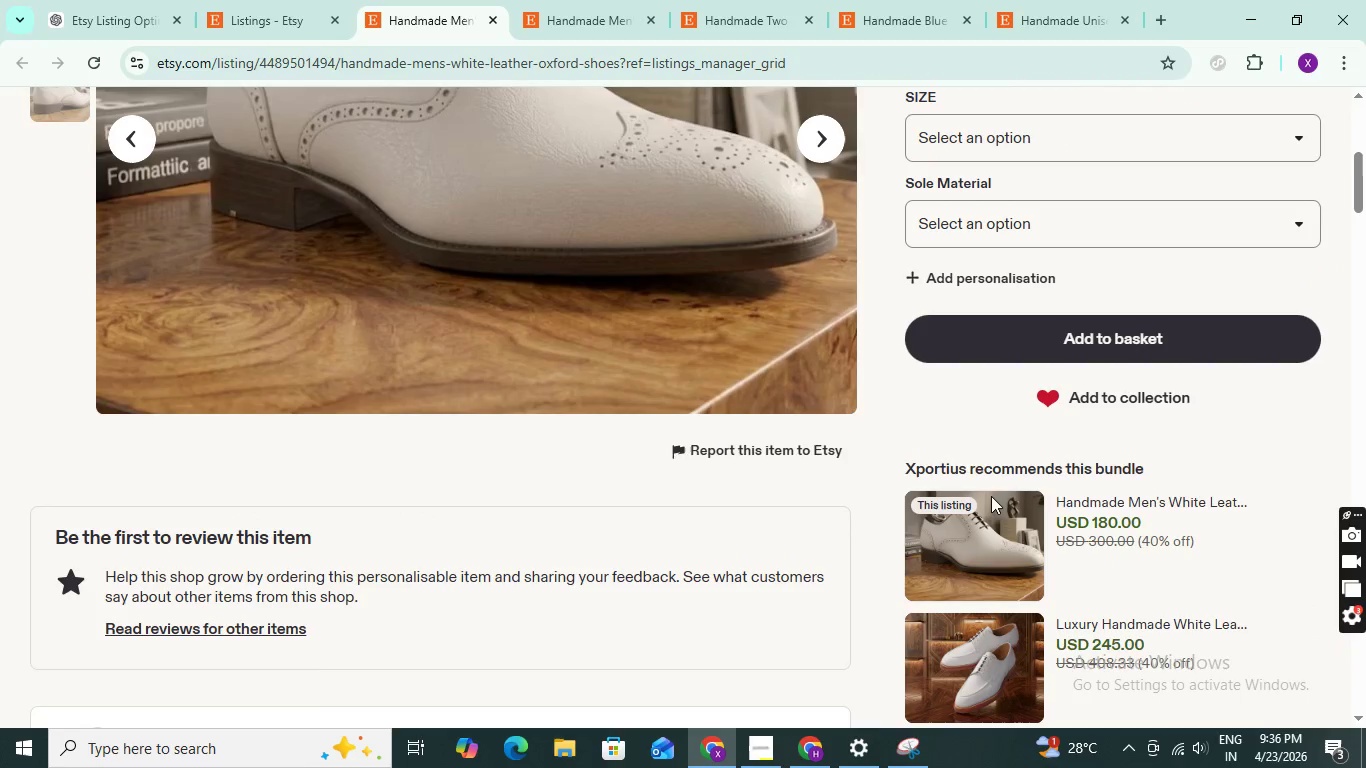 
left_click_drag(start_coordinate=[965, 461], to_coordinate=[1067, 469])
 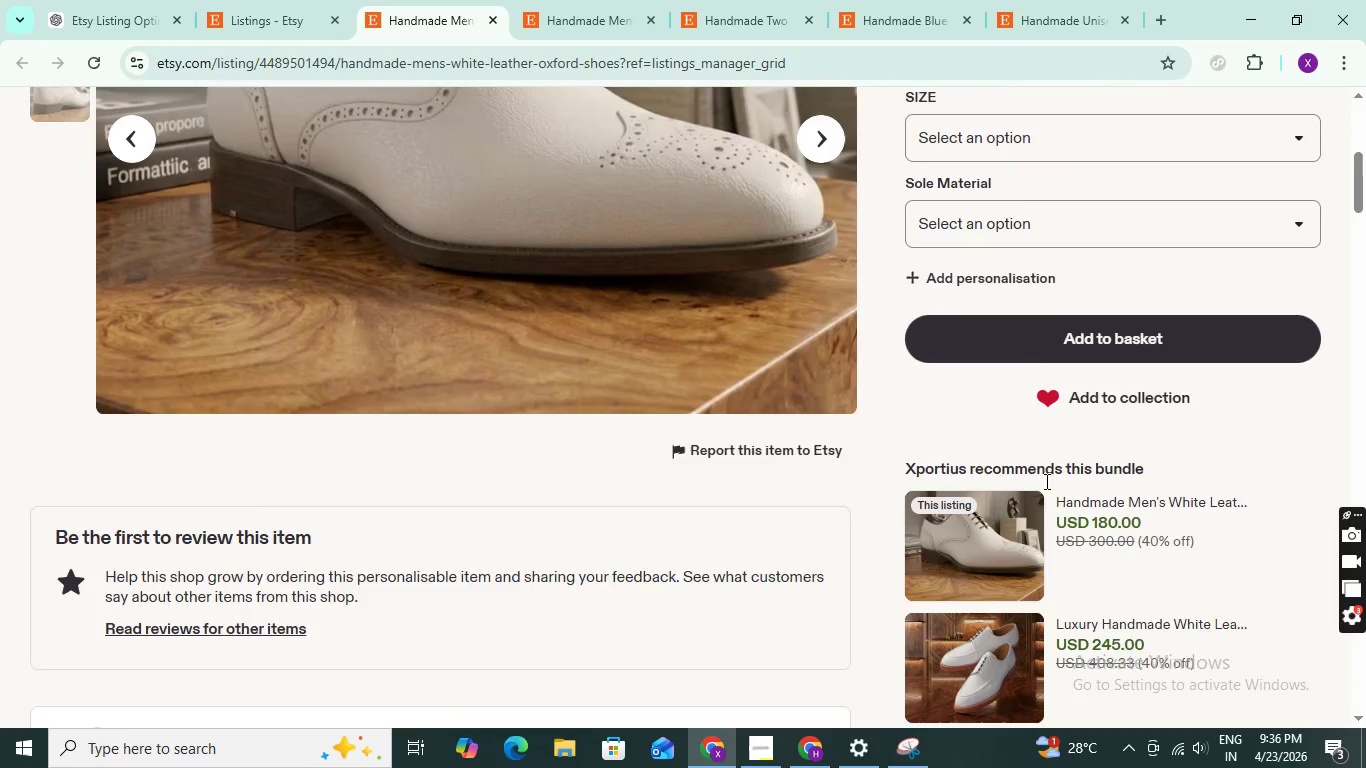 
scroll: coordinate [1045, 482], scroll_direction: down, amount: 3.0
 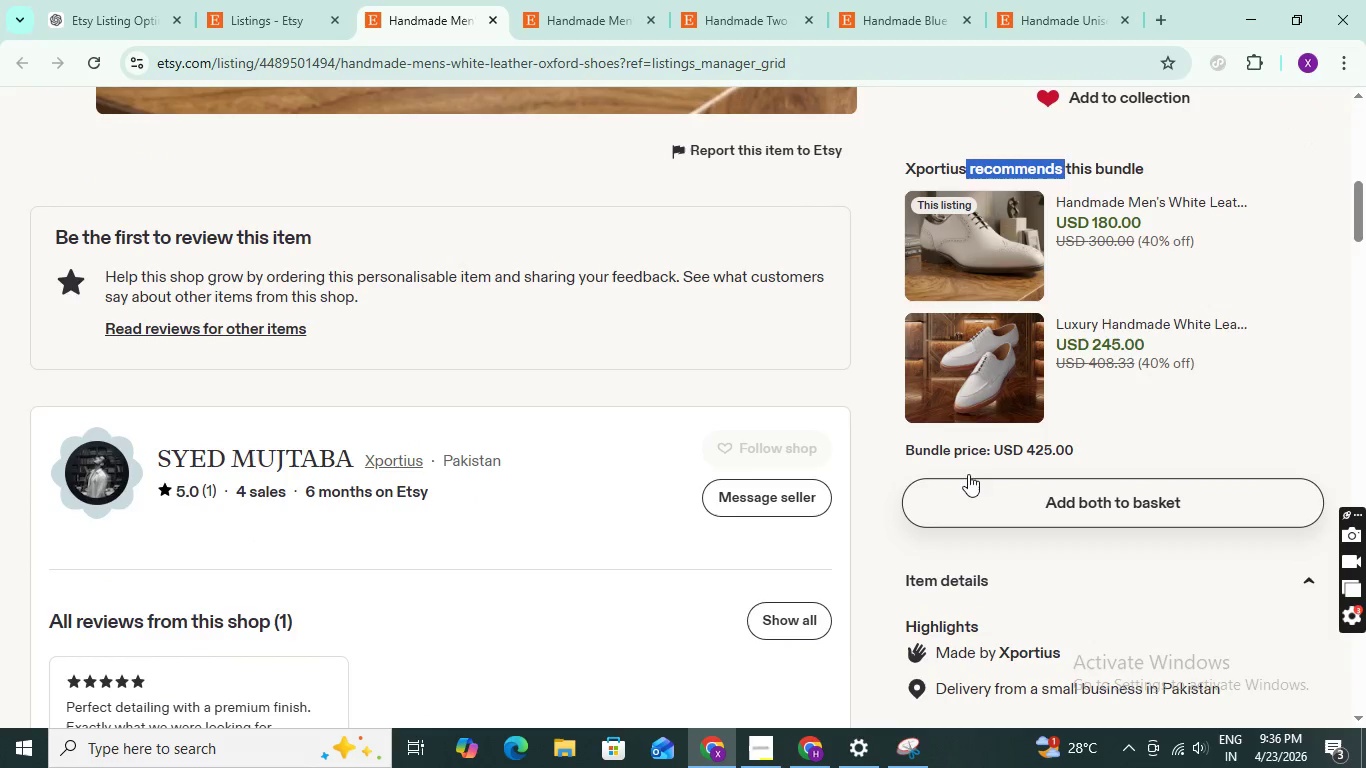 
left_click_drag(start_coordinate=[946, 456], to_coordinate=[1099, 448])
 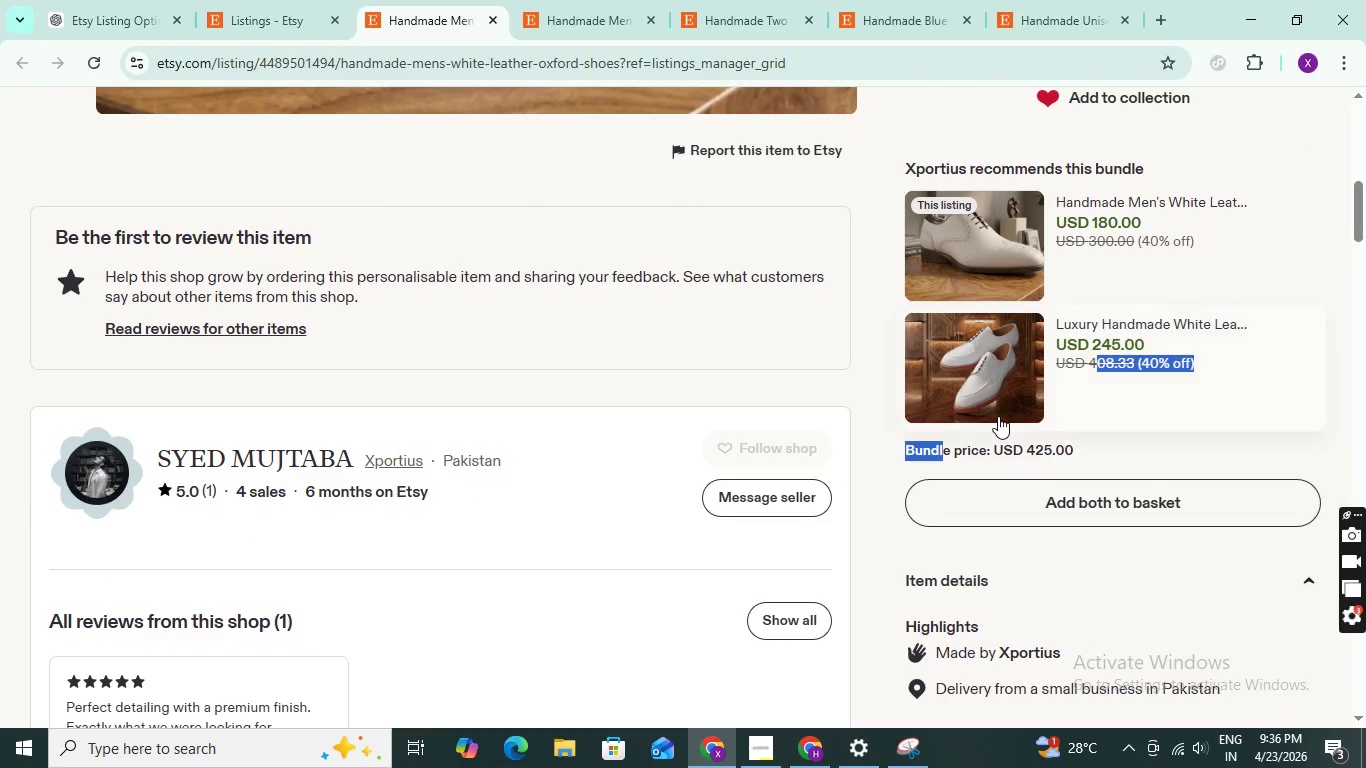 
scroll: coordinate [989, 416], scroll_direction: up, amount: 9.0
 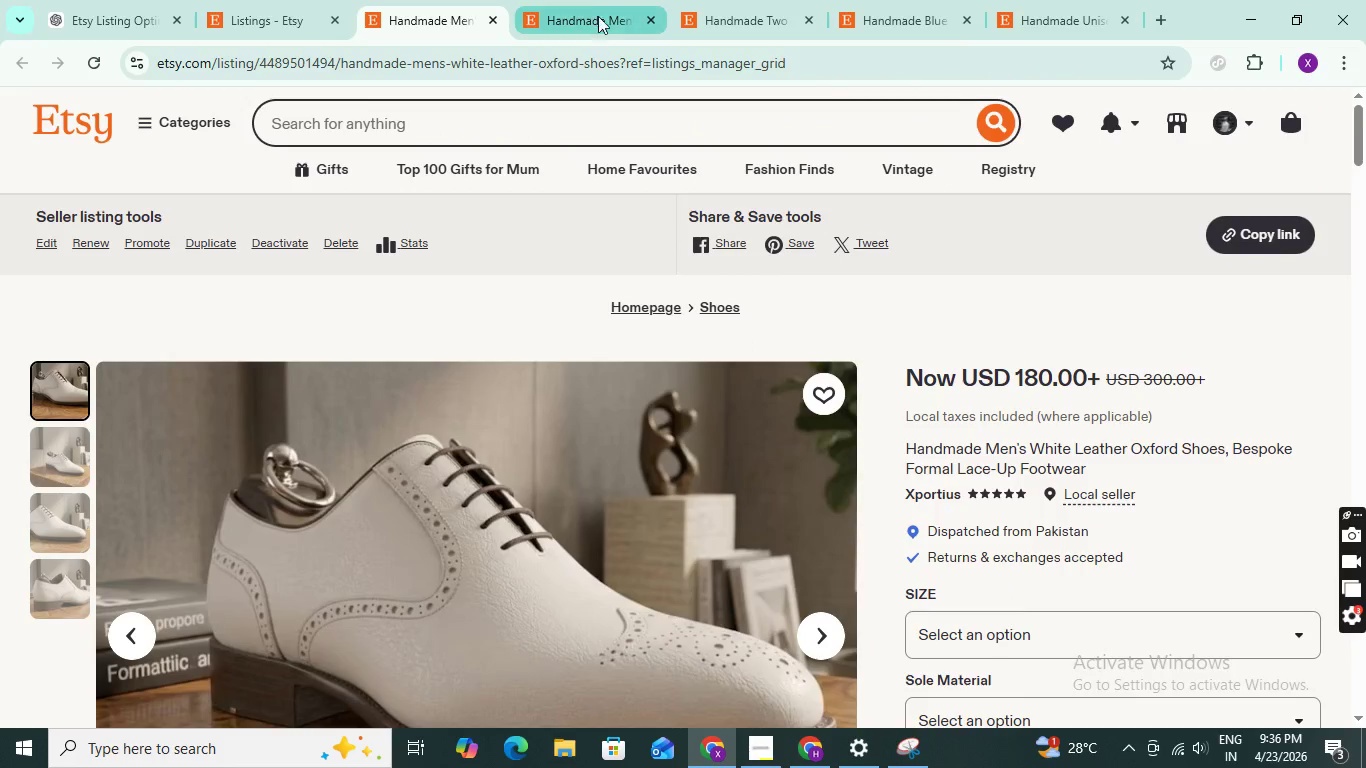 
left_click([580, 0])
 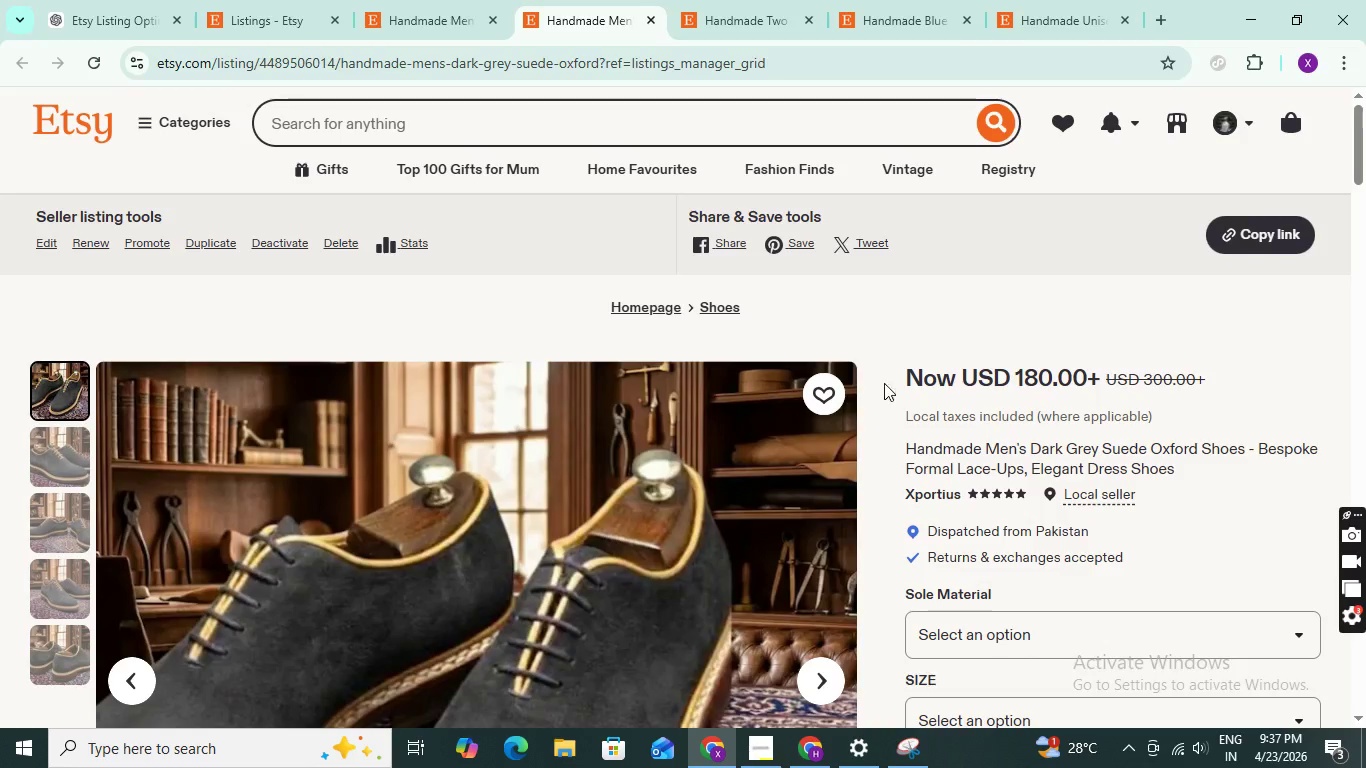 
scroll: coordinate [1045, 511], scroll_direction: down, amount: 10.0
 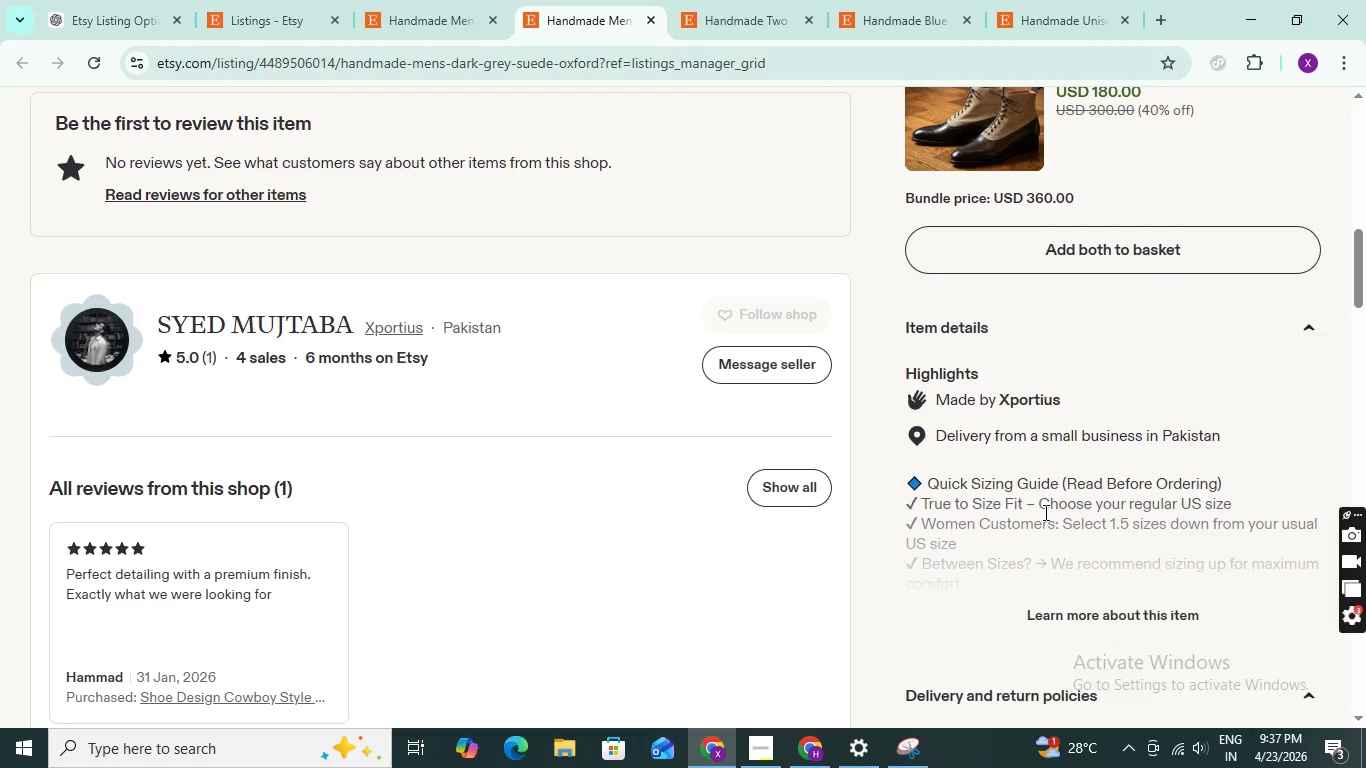 
scroll: coordinate [1029, 529], scroll_direction: down, amount: 5.0
 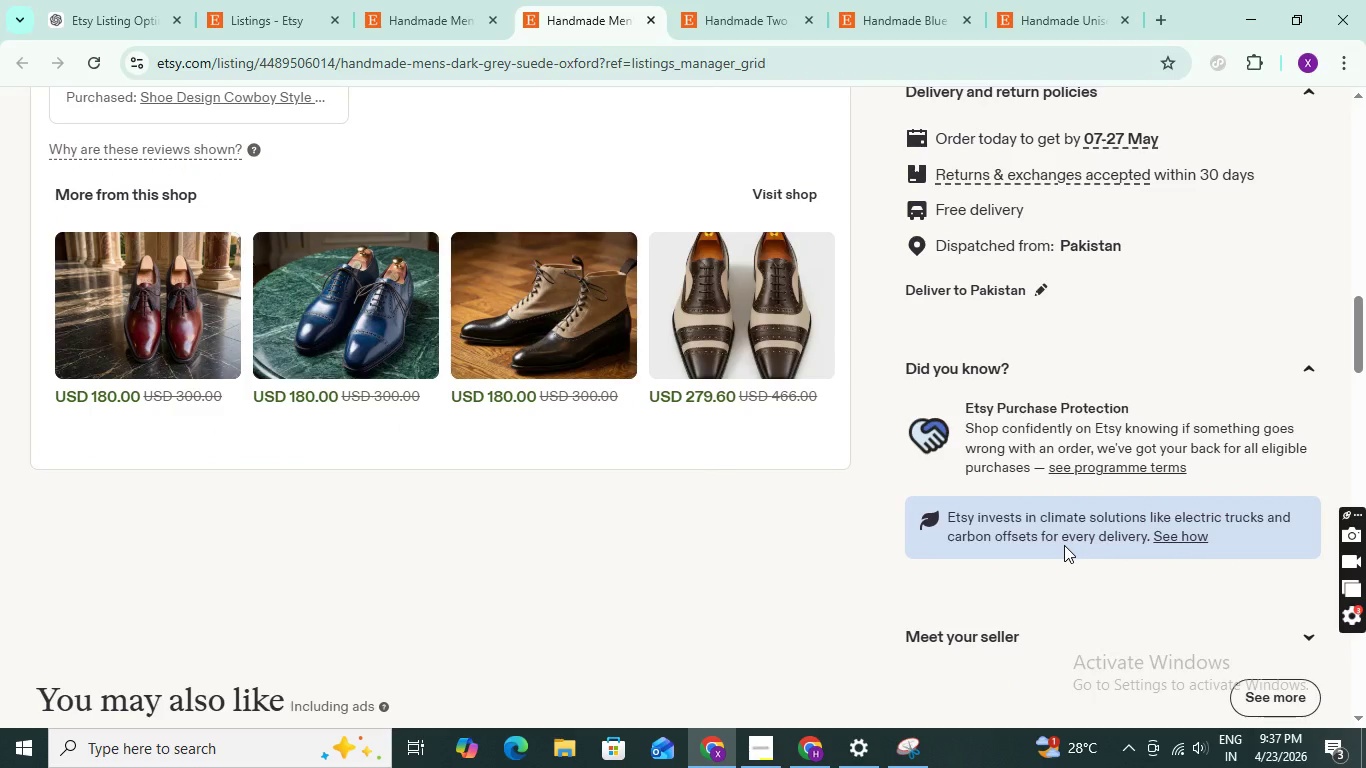 
wait(6.8)
 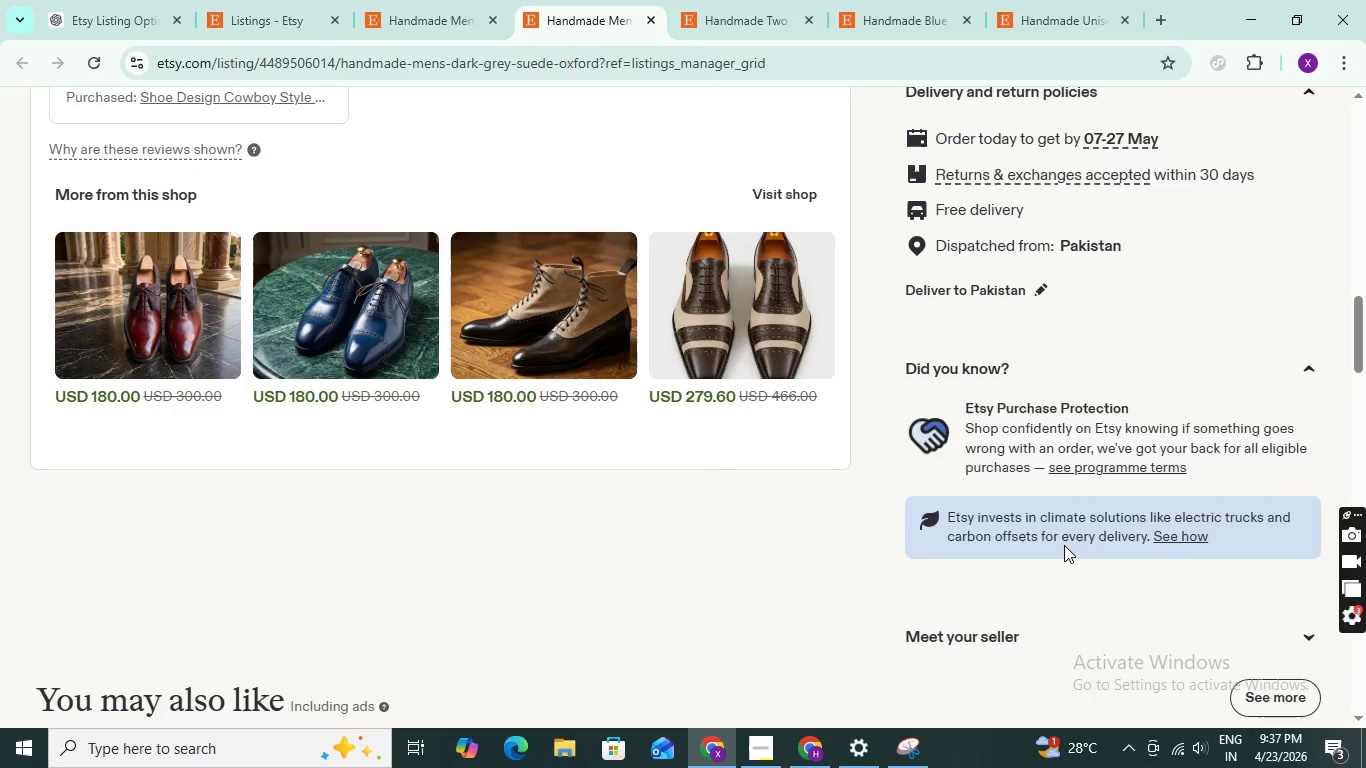 
scroll: coordinate [889, 153], scroll_direction: down, amount: 1.0
 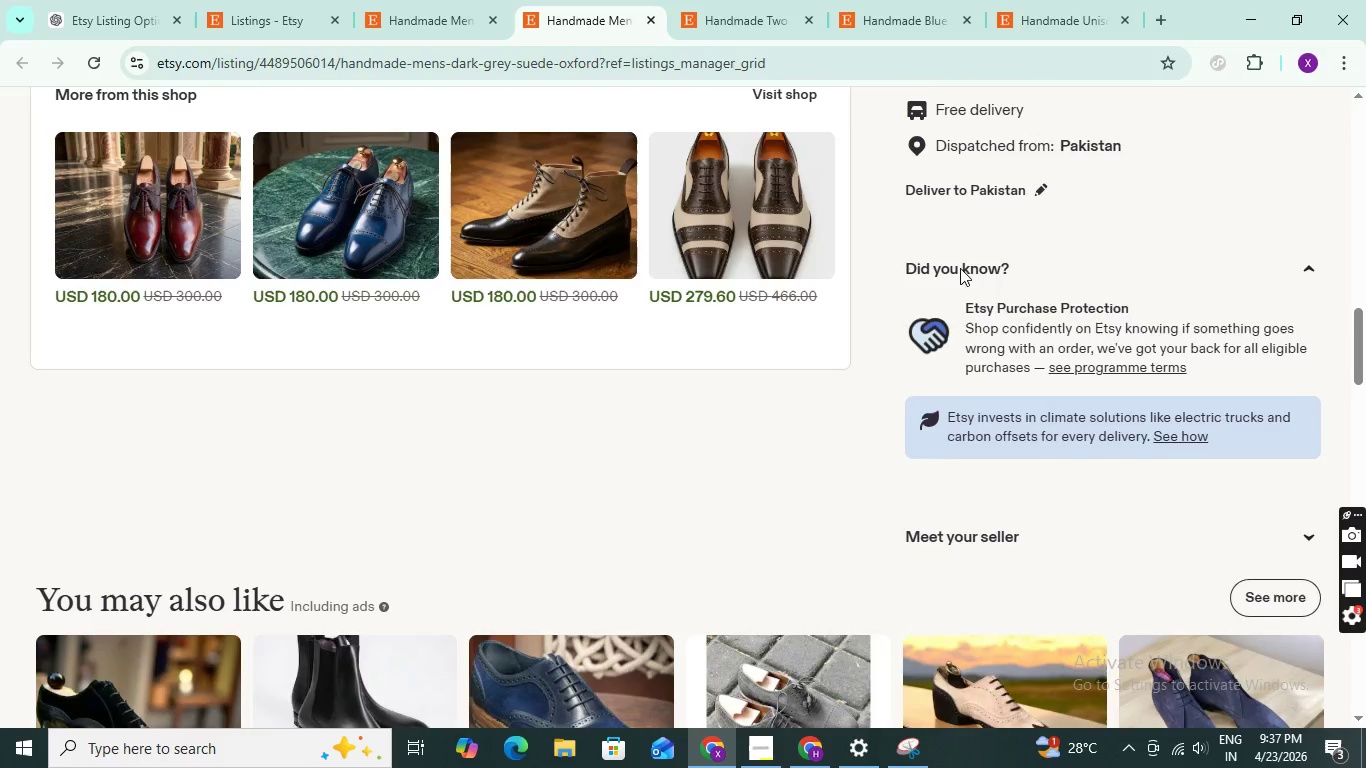 
scroll: coordinate [1029, 352], scroll_direction: up, amount: 16.0
 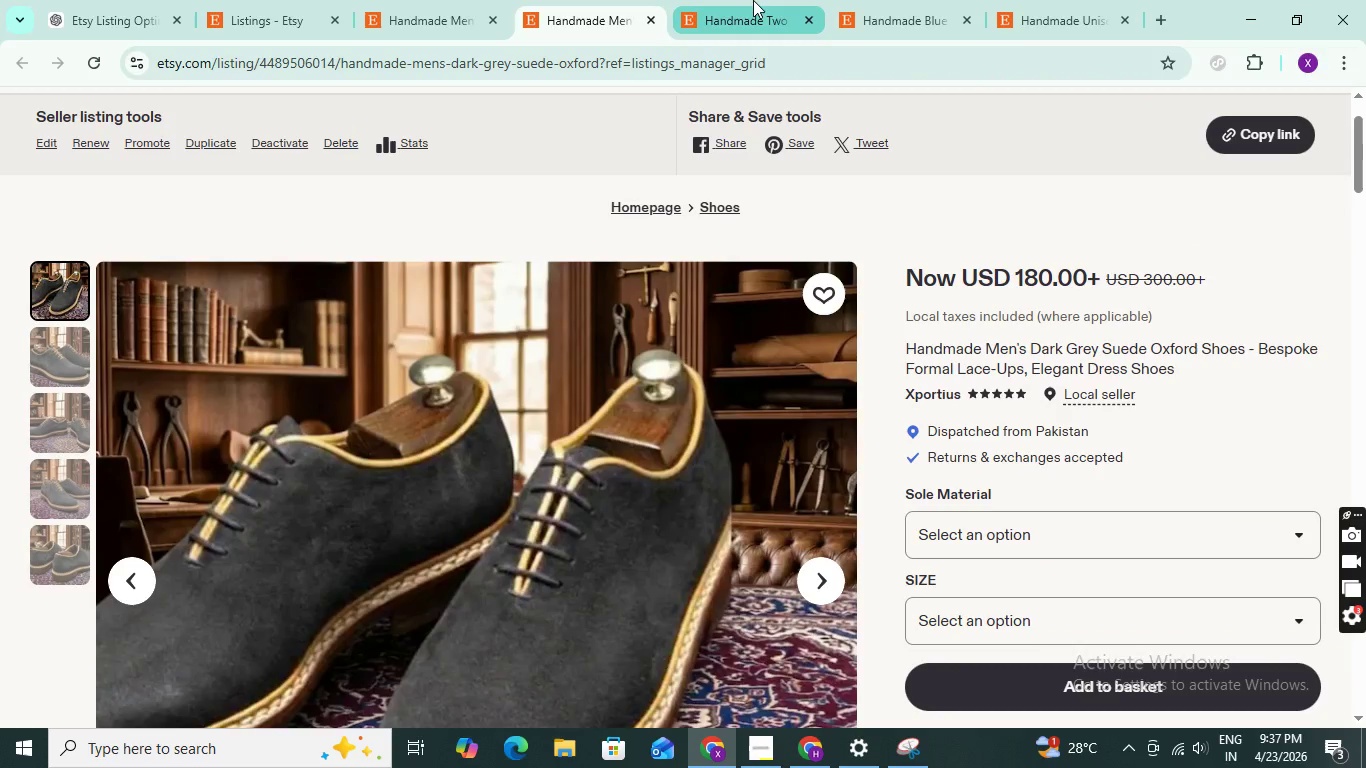 
scroll: coordinate [1000, 481], scroll_direction: down, amount: 10.0
 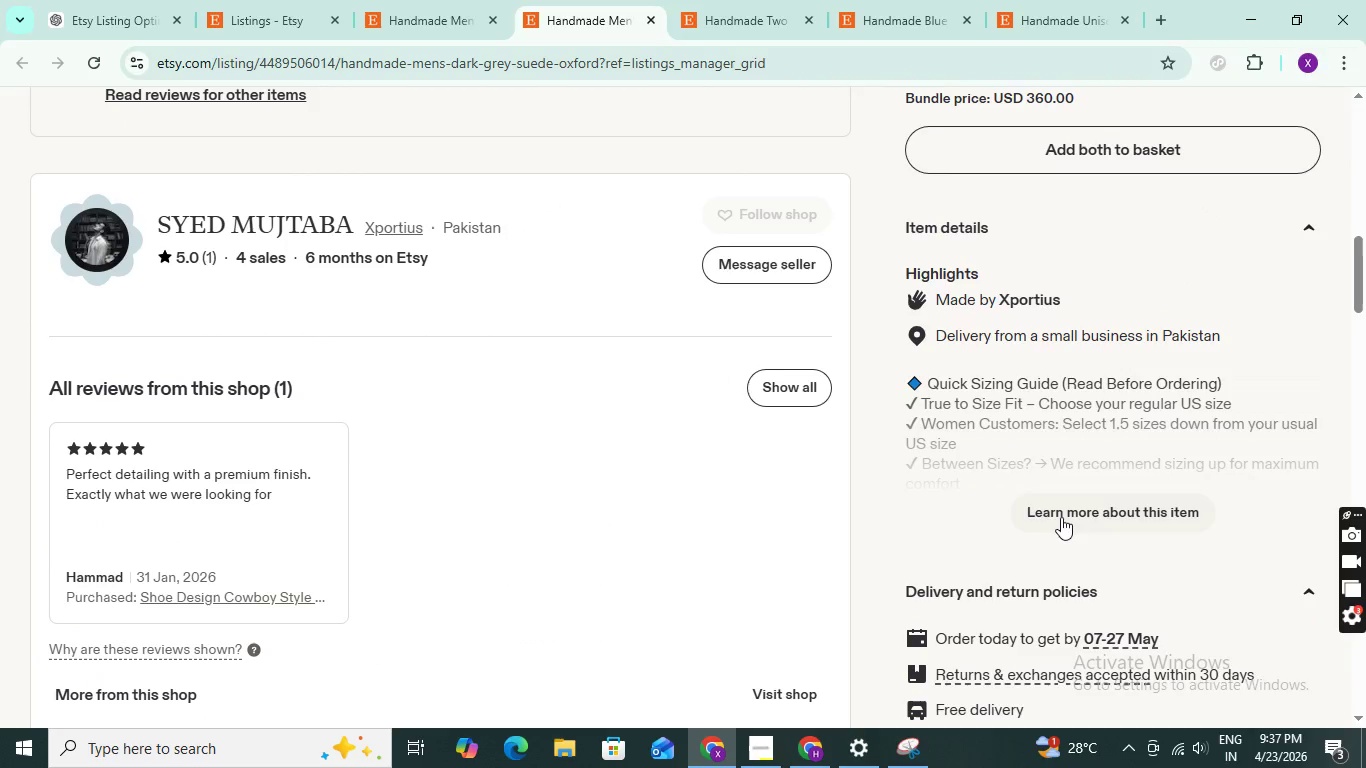 
left_click([1061, 517])
 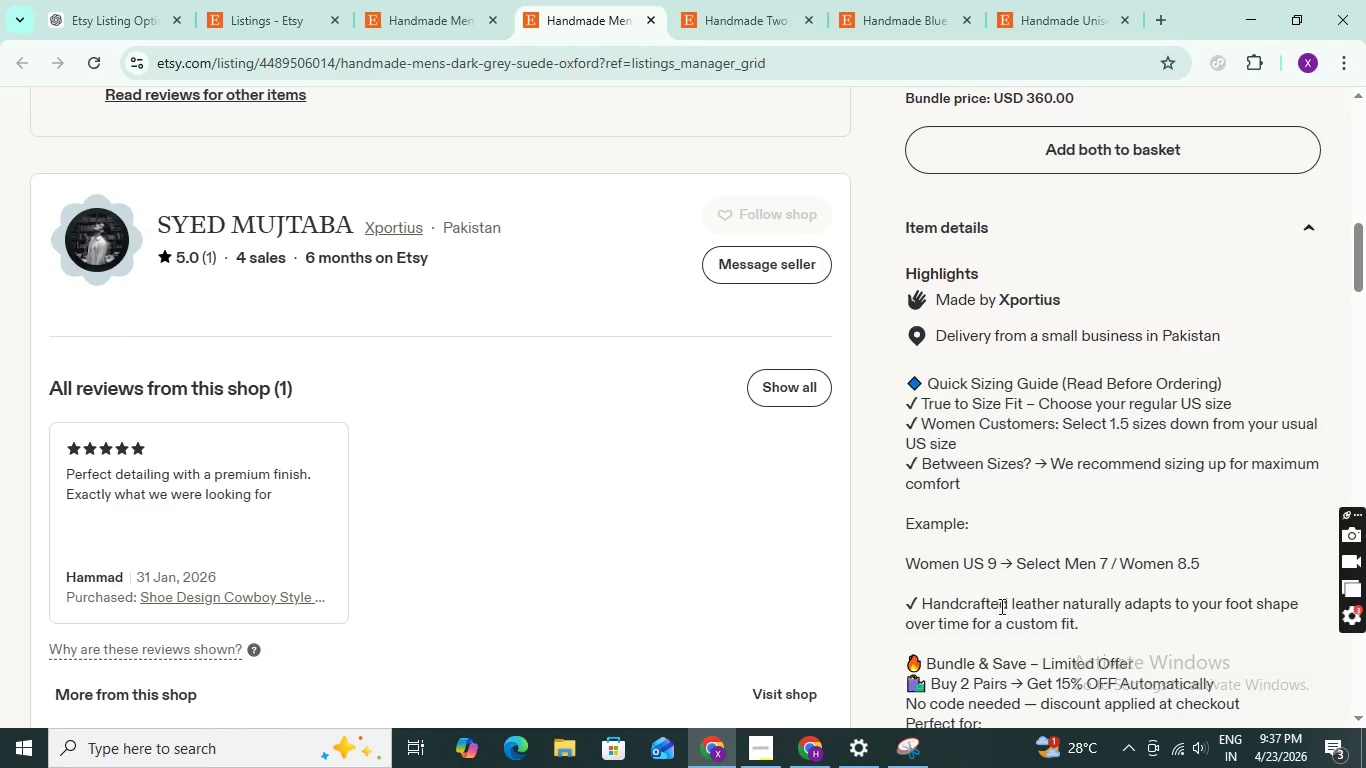 
scroll: coordinate [1003, 608], scroll_direction: down, amount: 1.0
 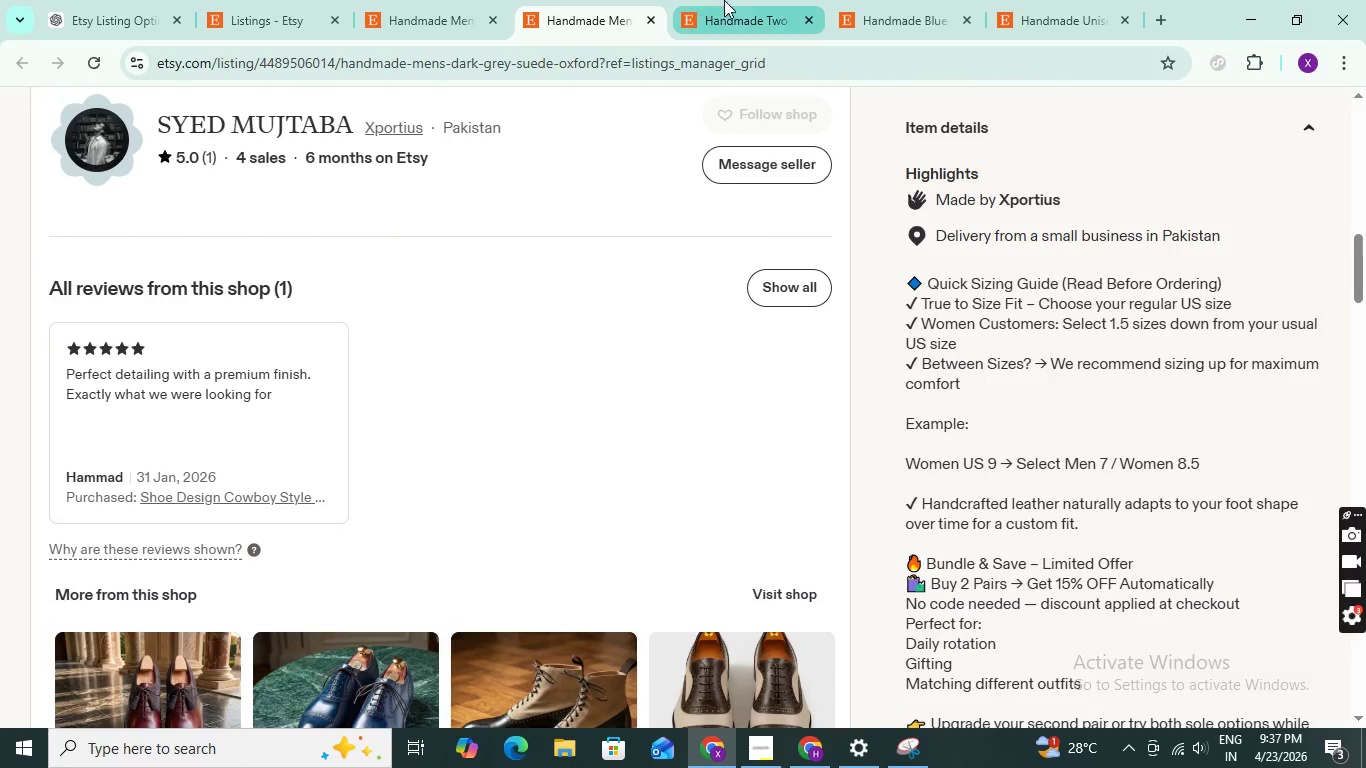 
left_click([745, 0])
 